 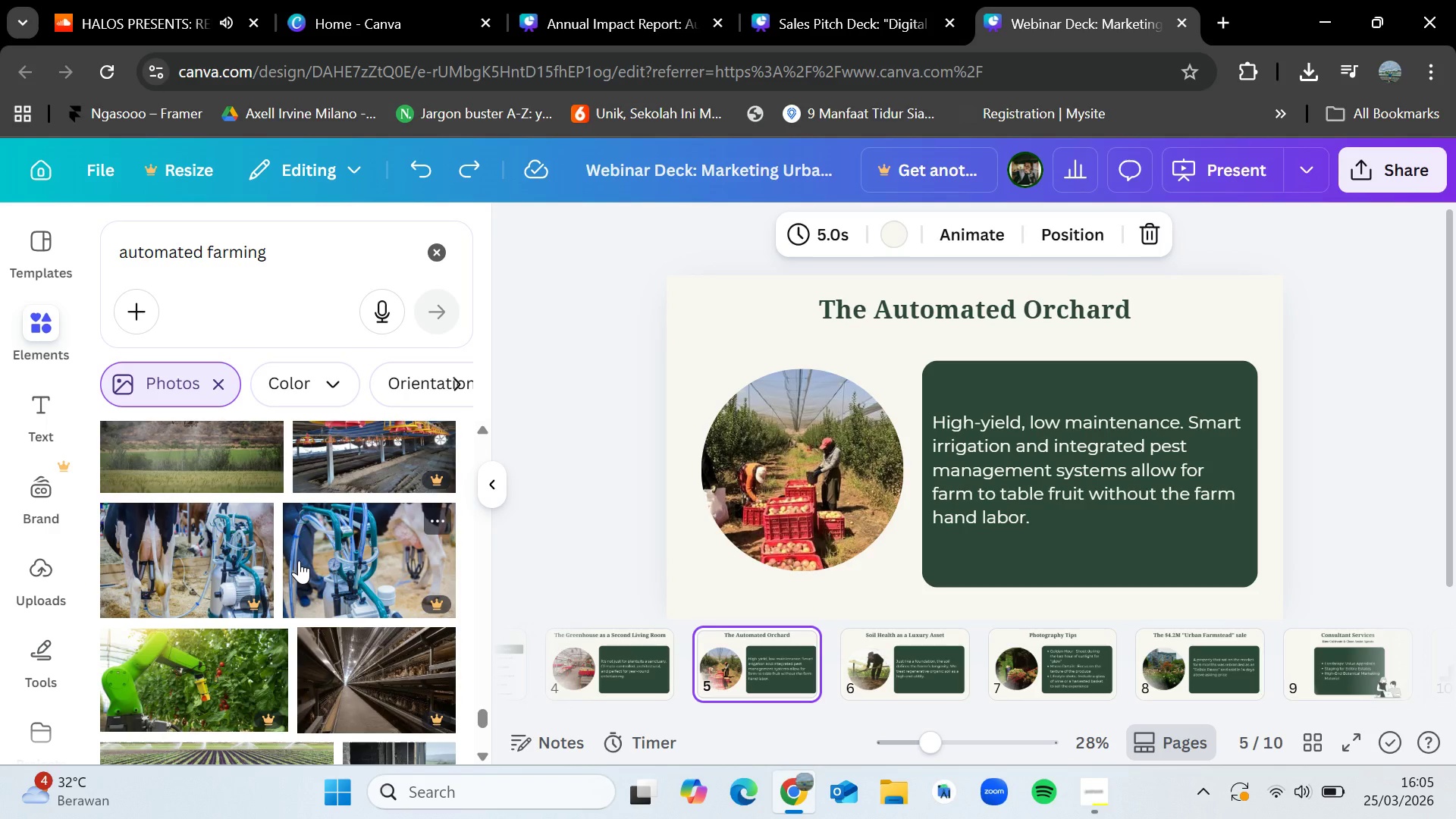 
scroll: coordinate [319, 588], scroll_direction: down, amount: 5.0
 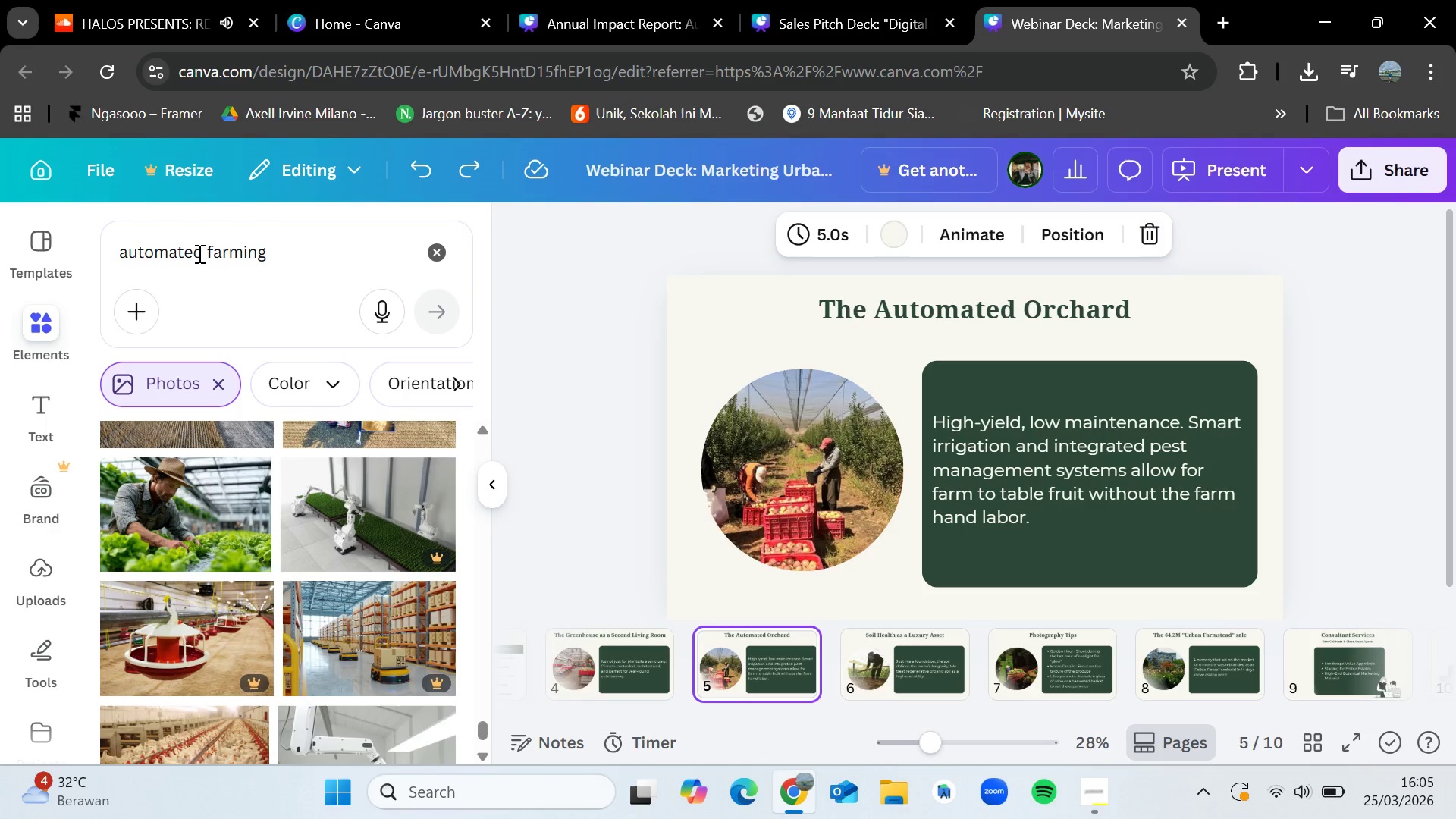 
left_click_drag(start_coordinate=[199, 255], to_coordinate=[97, 259])
 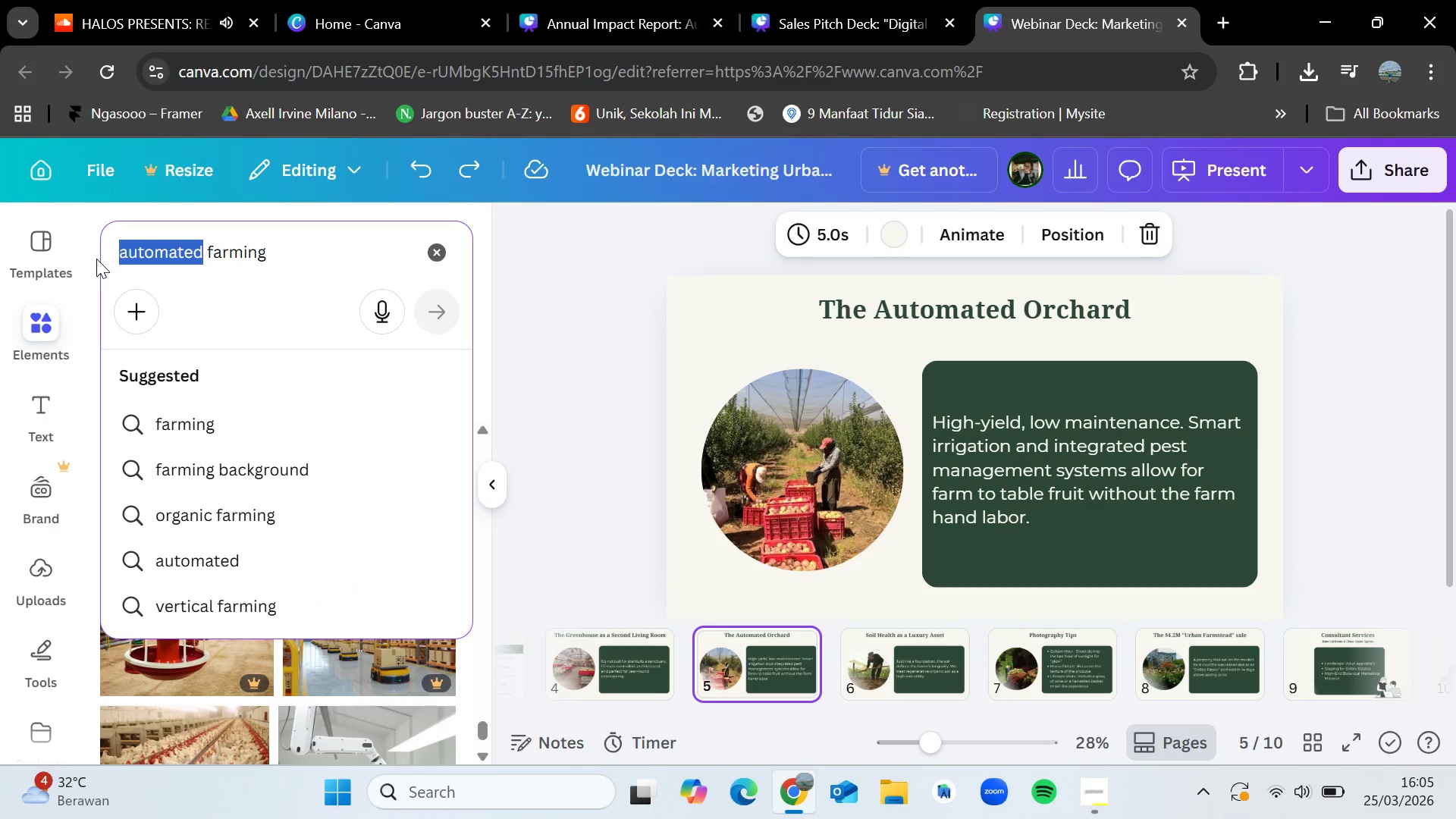 
key(Backspace)
type(robot)
 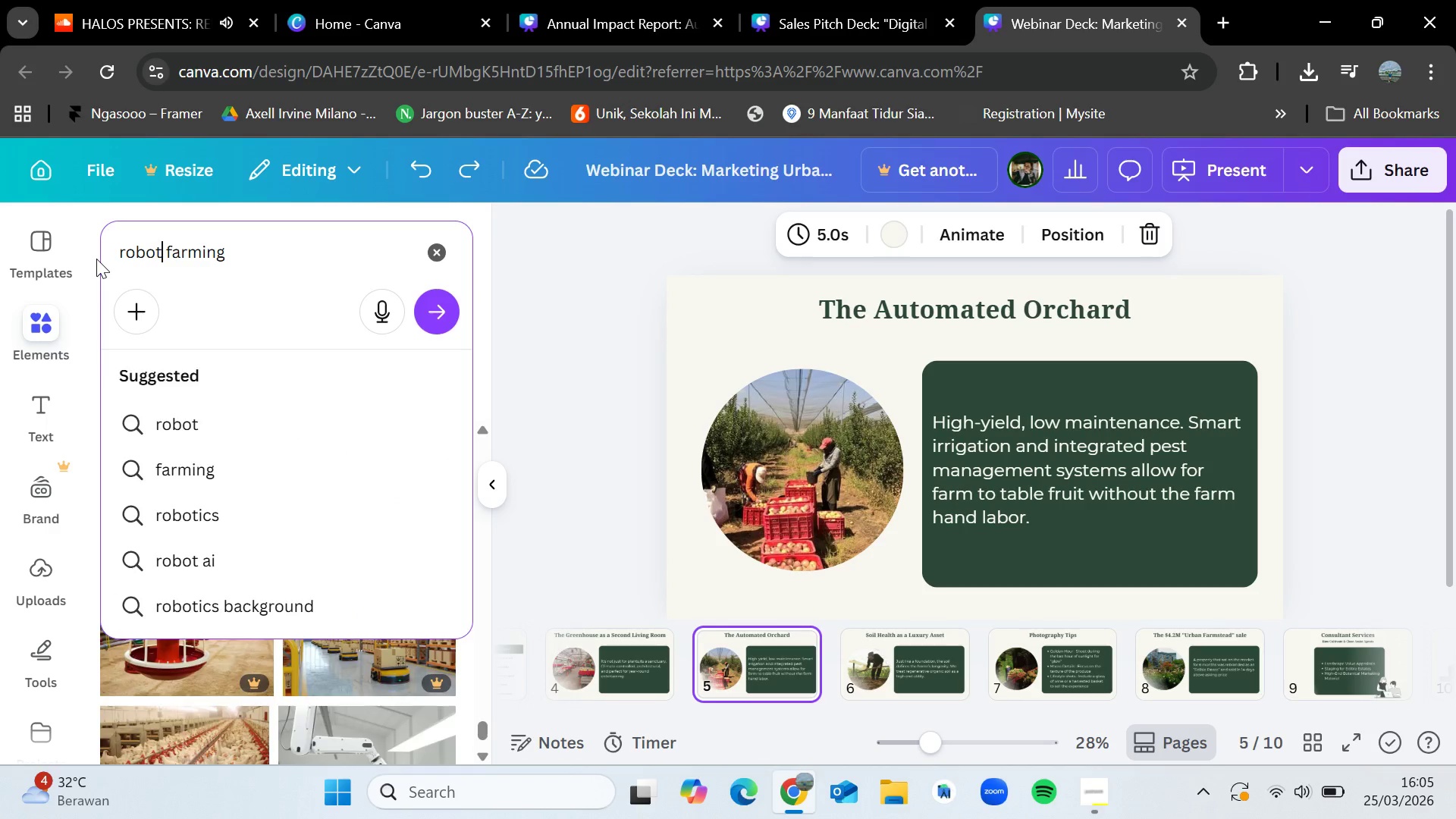 
key(Enter)
 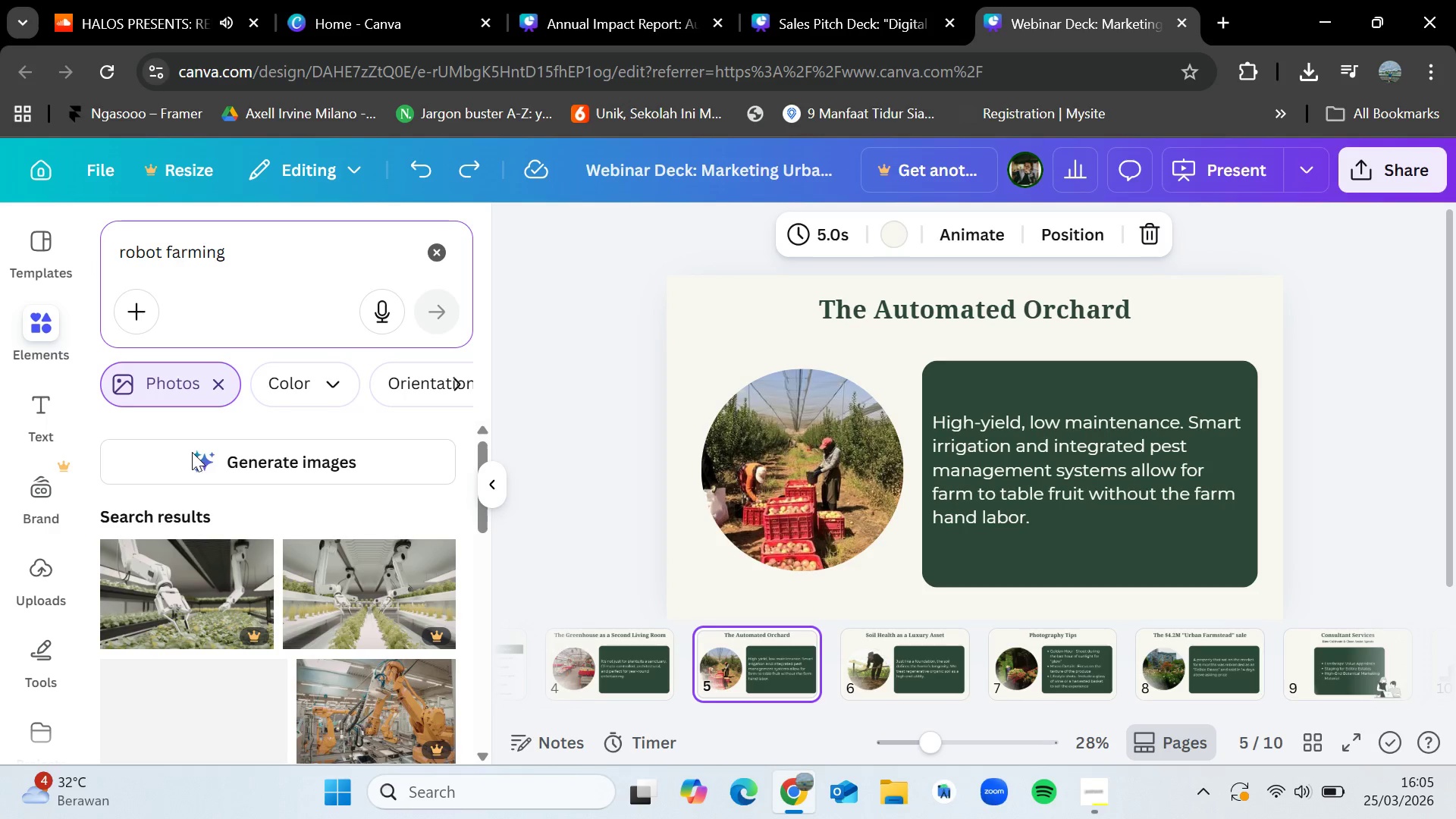 
scroll: coordinate [300, 677], scroll_direction: down, amount: 4.0
 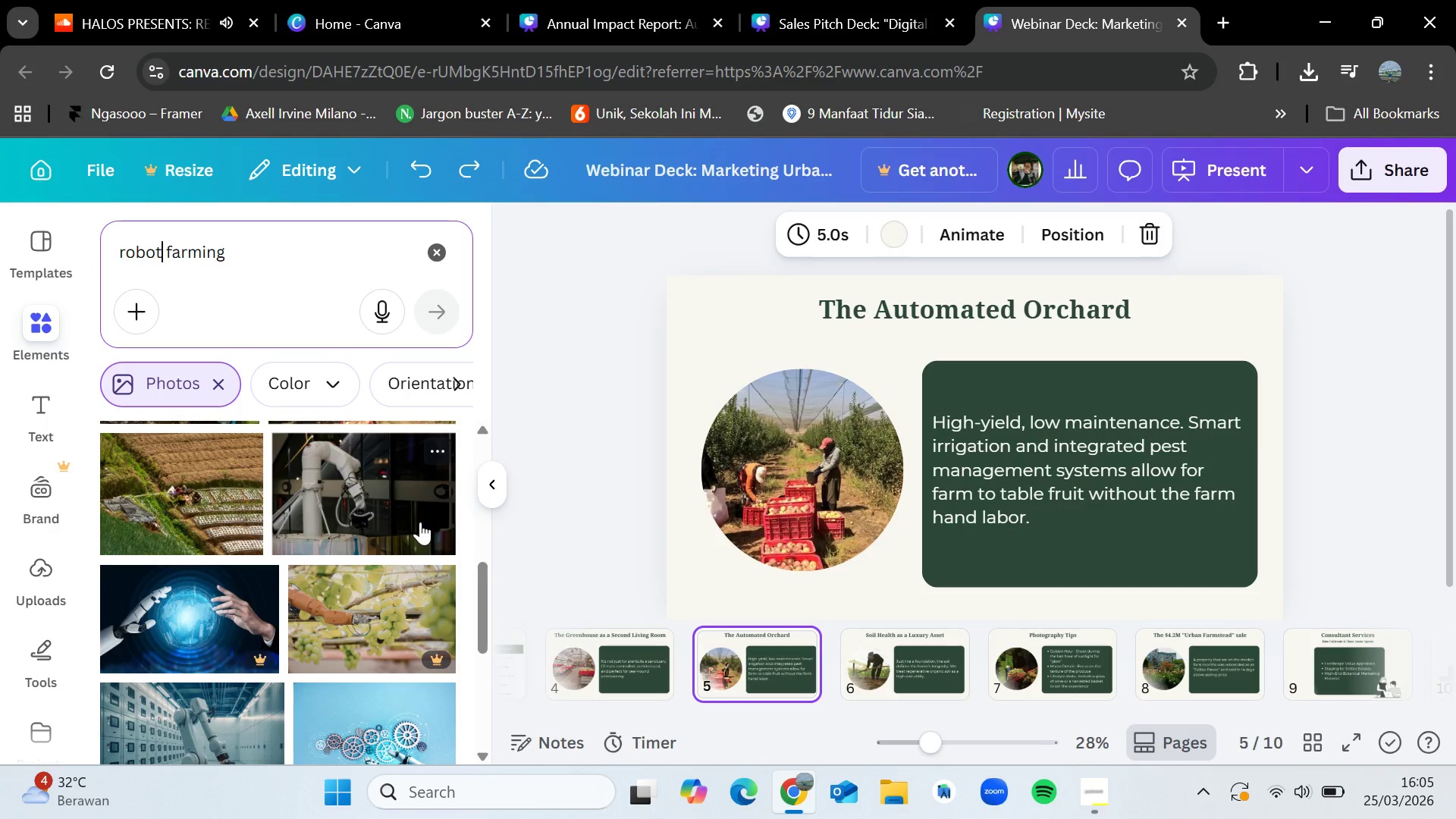 
left_click_drag(start_coordinate=[365, 485], to_coordinate=[367, 493])
 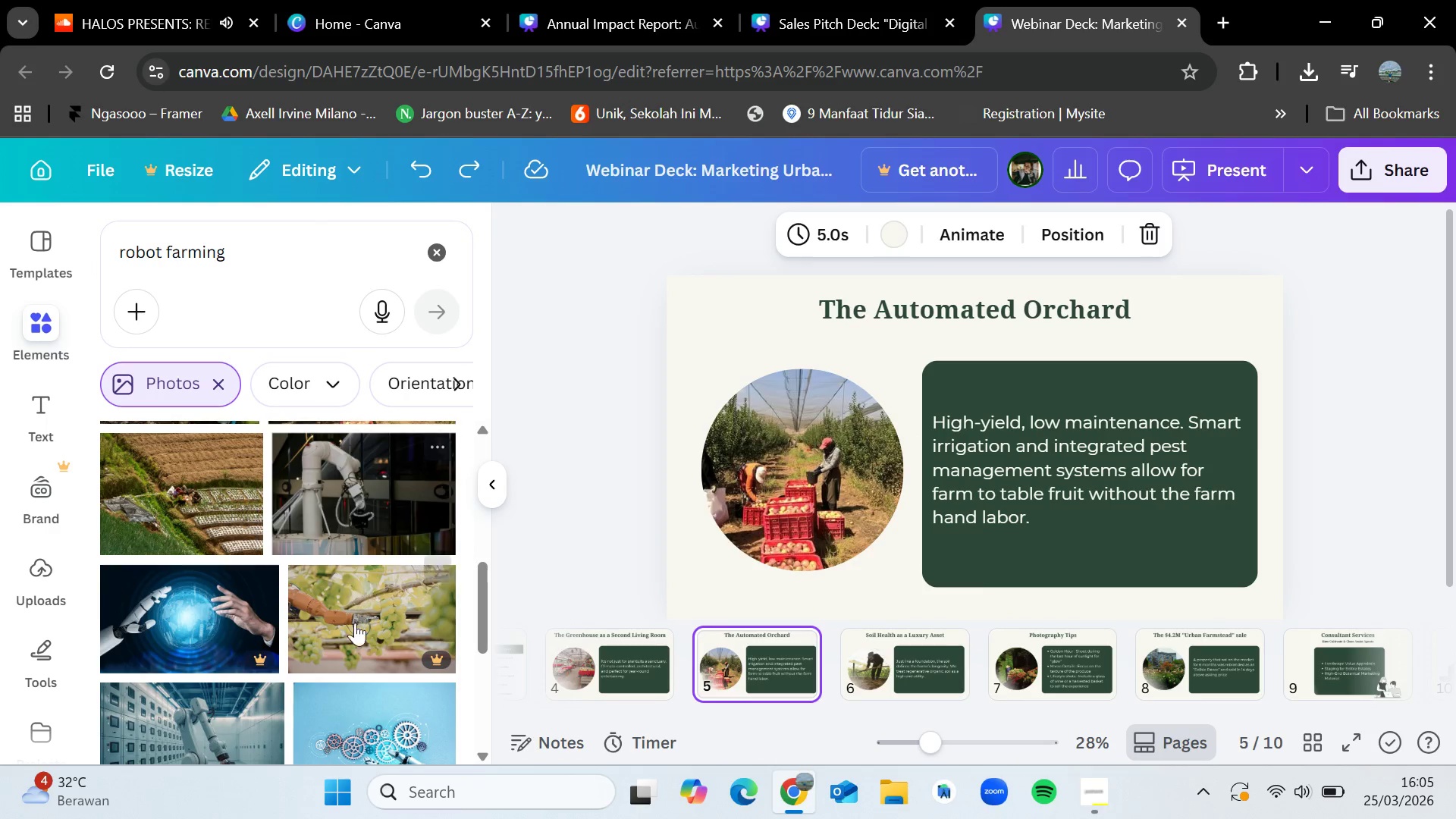 
scroll: coordinate [205, 589], scroll_direction: down, amount: 12.0
 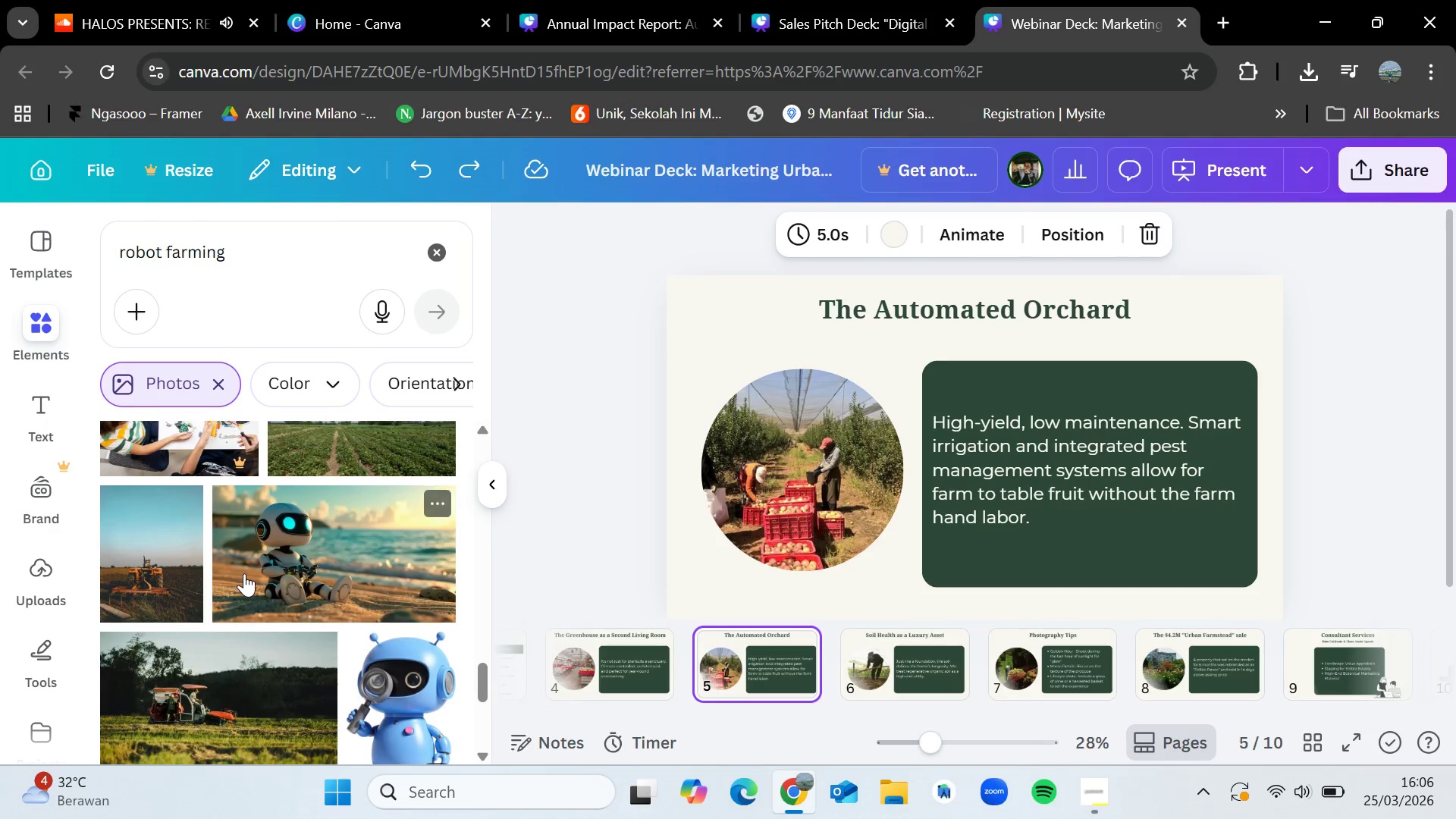 
scroll: coordinate [224, 494], scroll_direction: down, amount: 6.0
 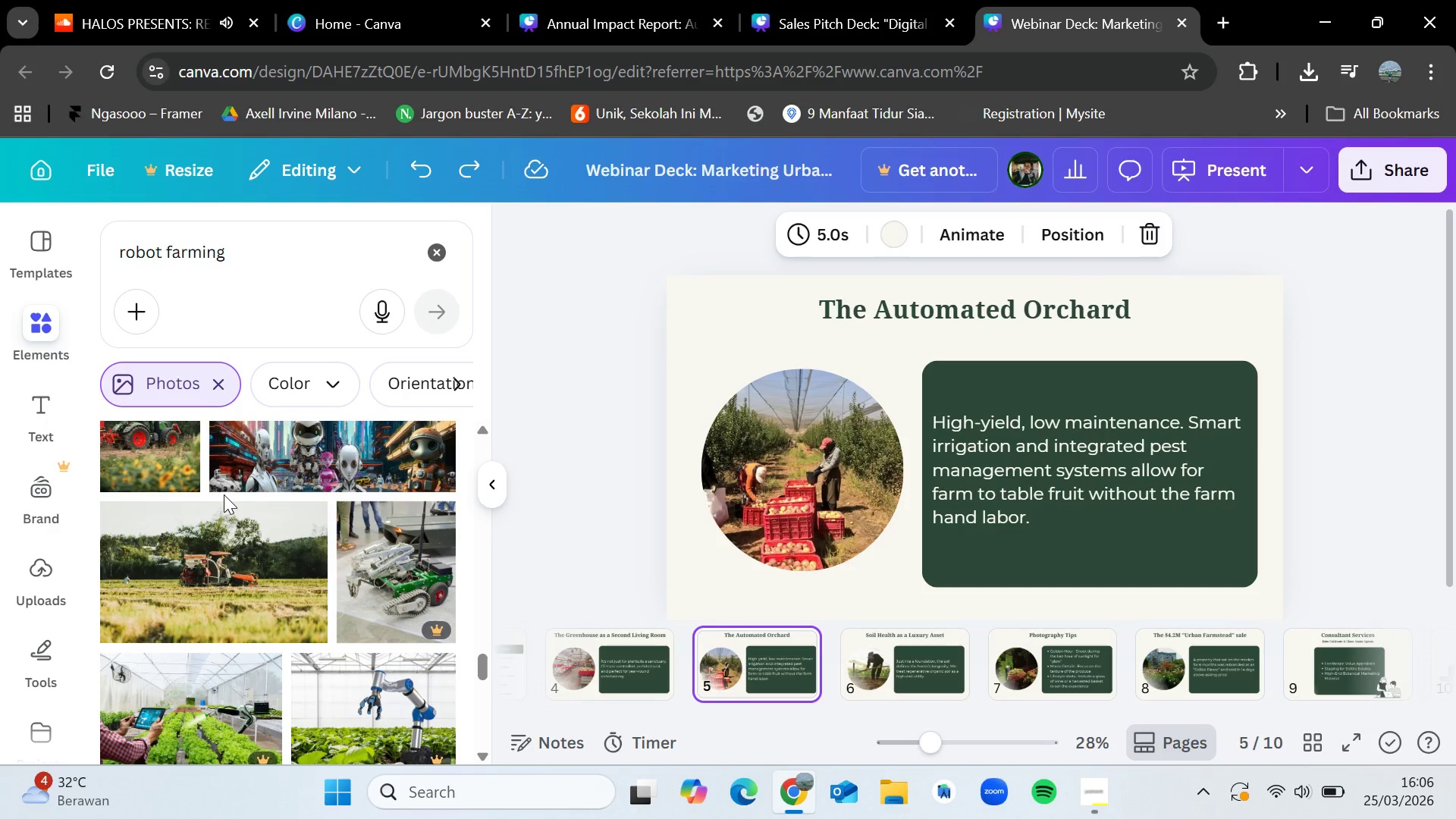 
scroll: coordinate [224, 494], scroll_direction: down, amount: 1.0
 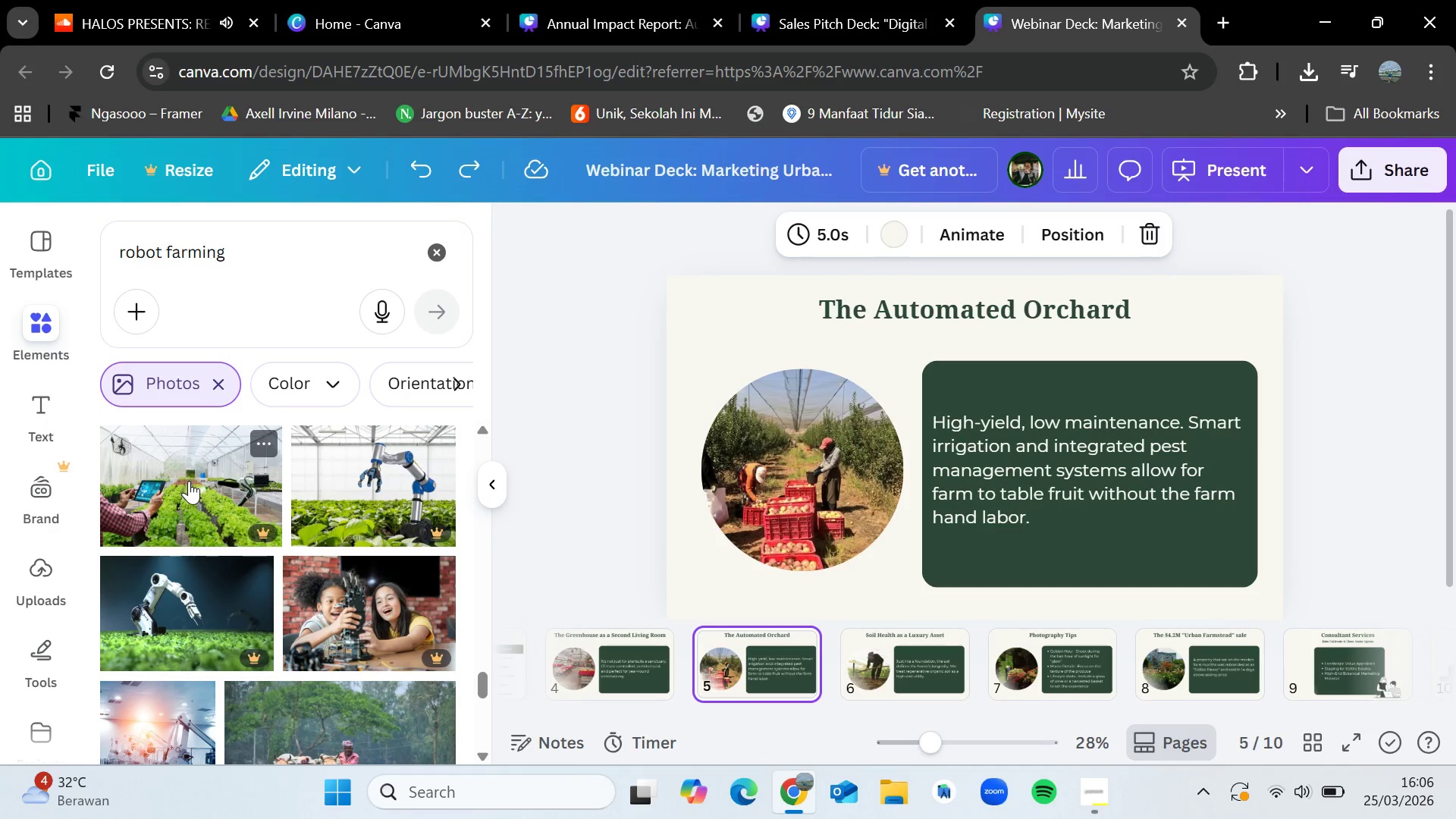 
wait(6.14)
 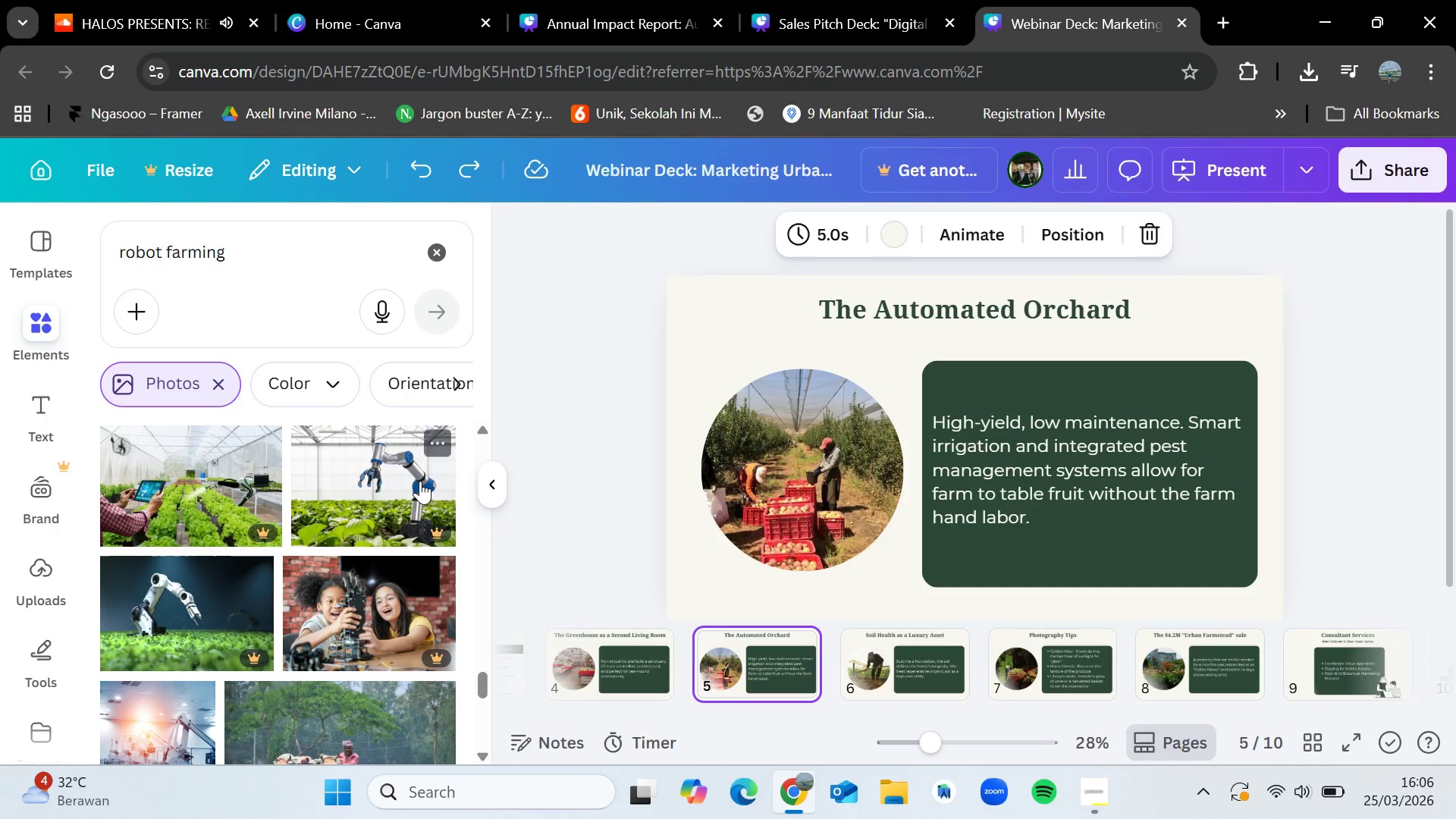 
scroll: coordinate [60, 694], scroll_direction: down, amount: 4.0
 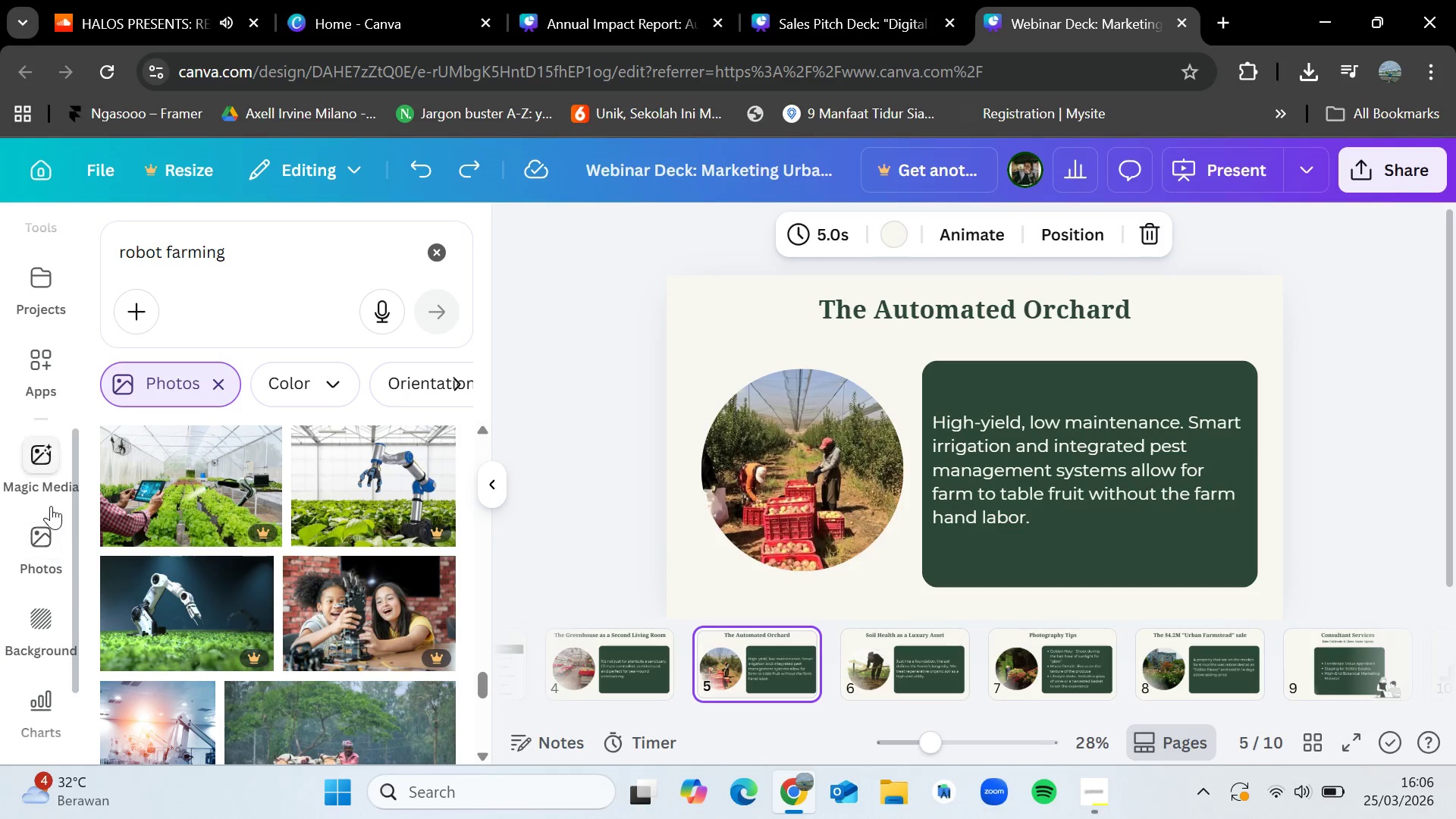 
left_click([51, 482])
 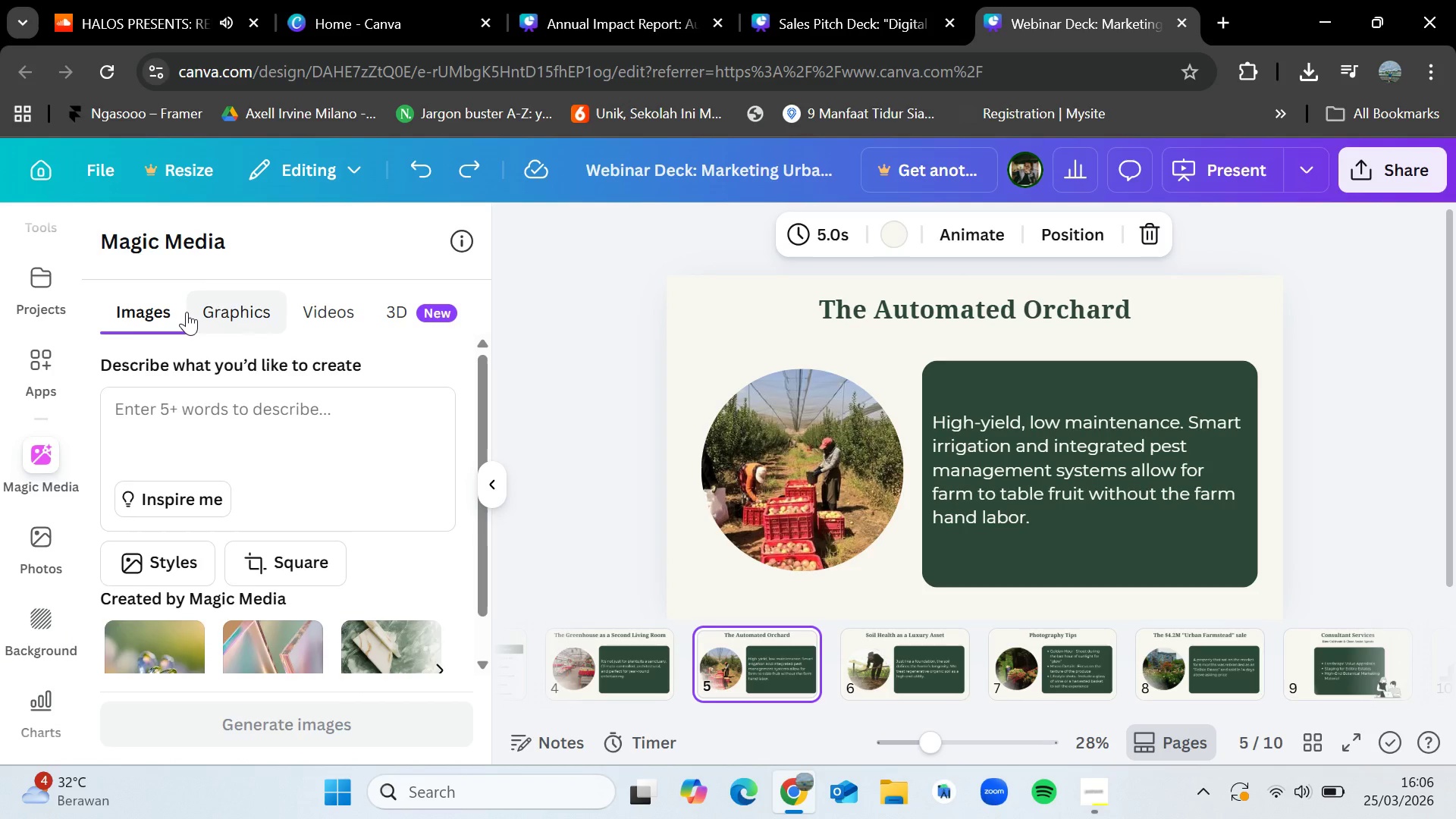 
left_click([215, 418])
 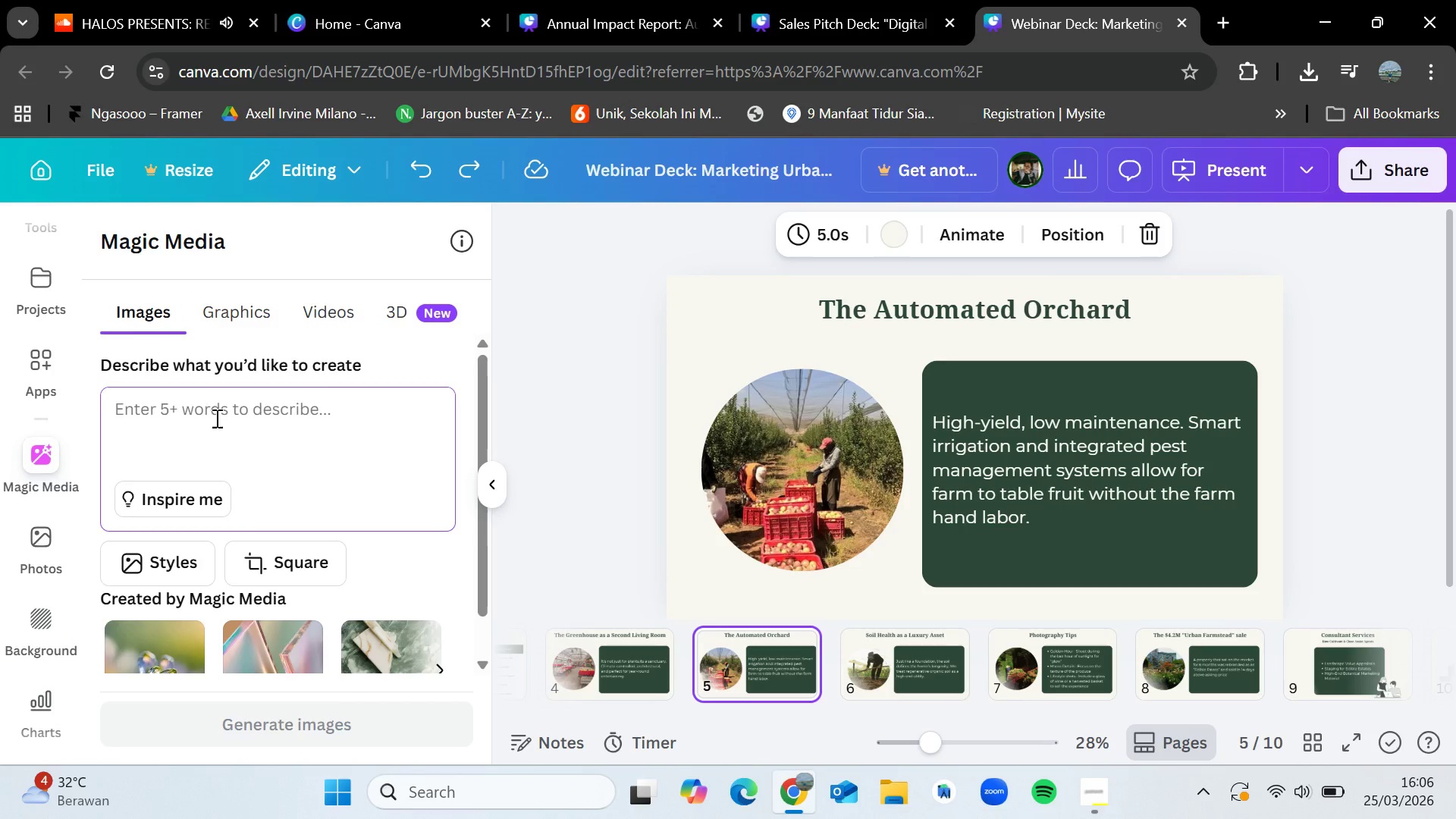 
type(robot fr)
key(Backspace)
type(arming)
 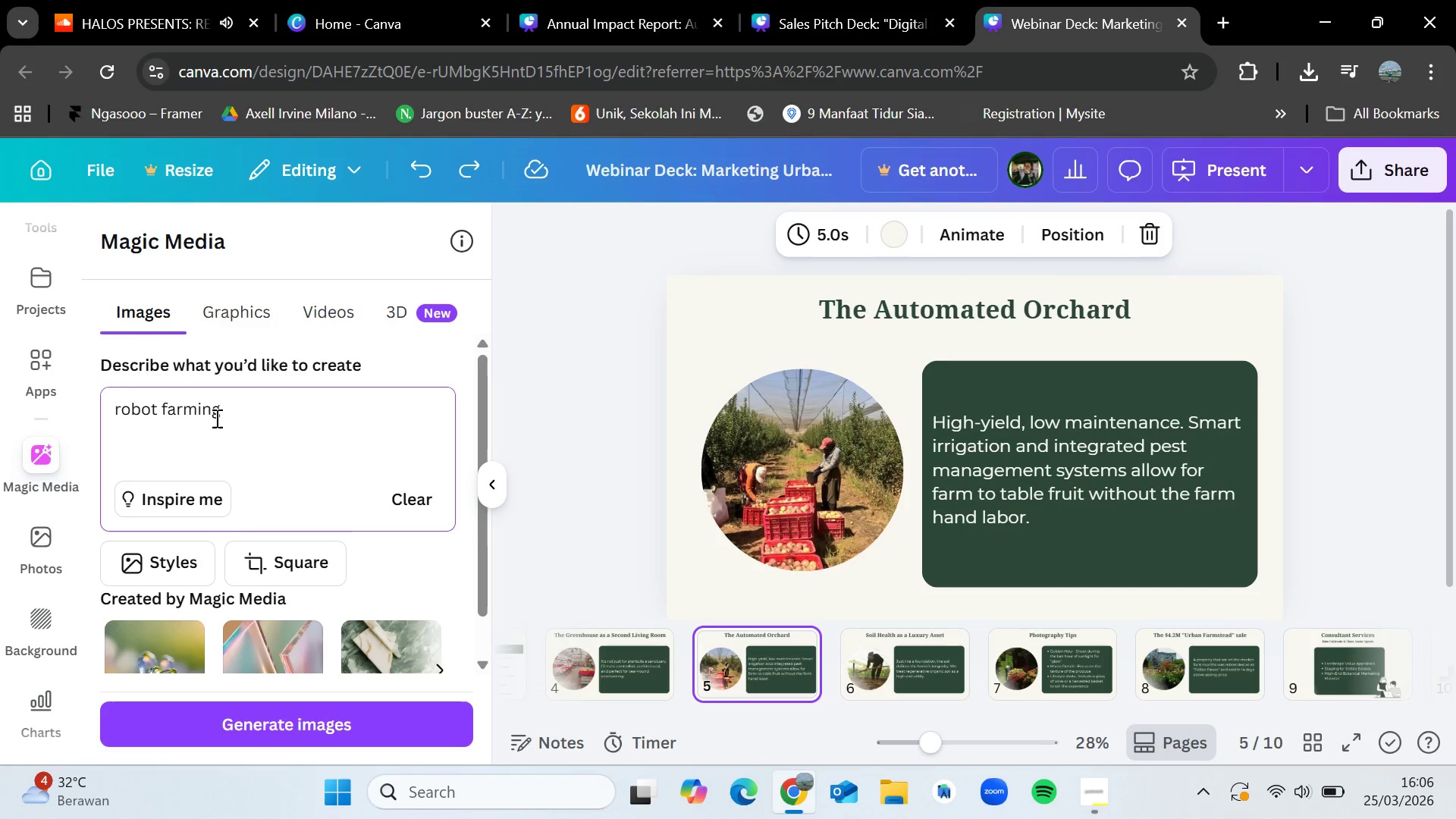 
key(Enter)
 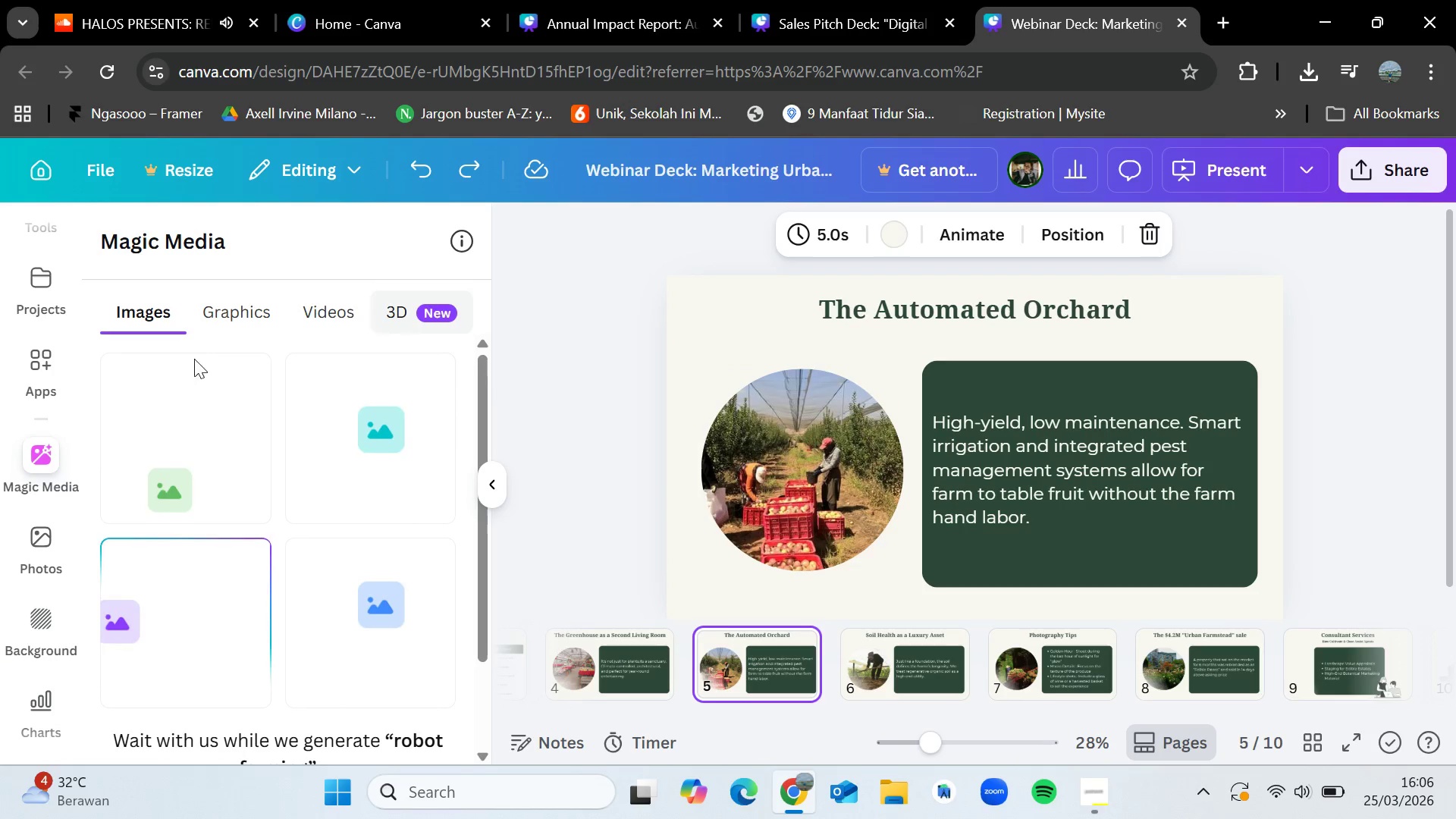 
wait(14.44)
 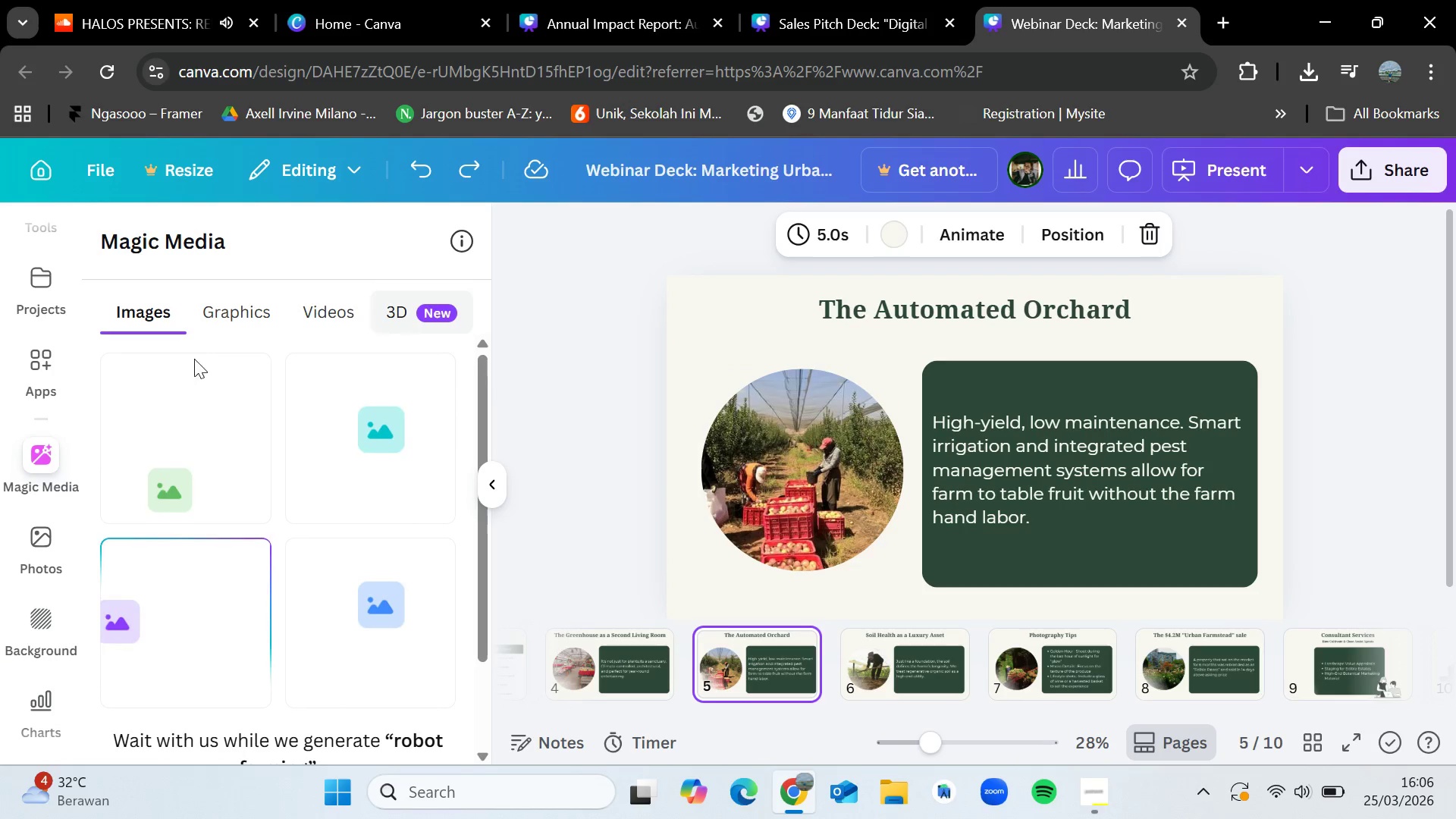 
scroll: coordinate [400, 504], scroll_direction: down, amount: 2.0
 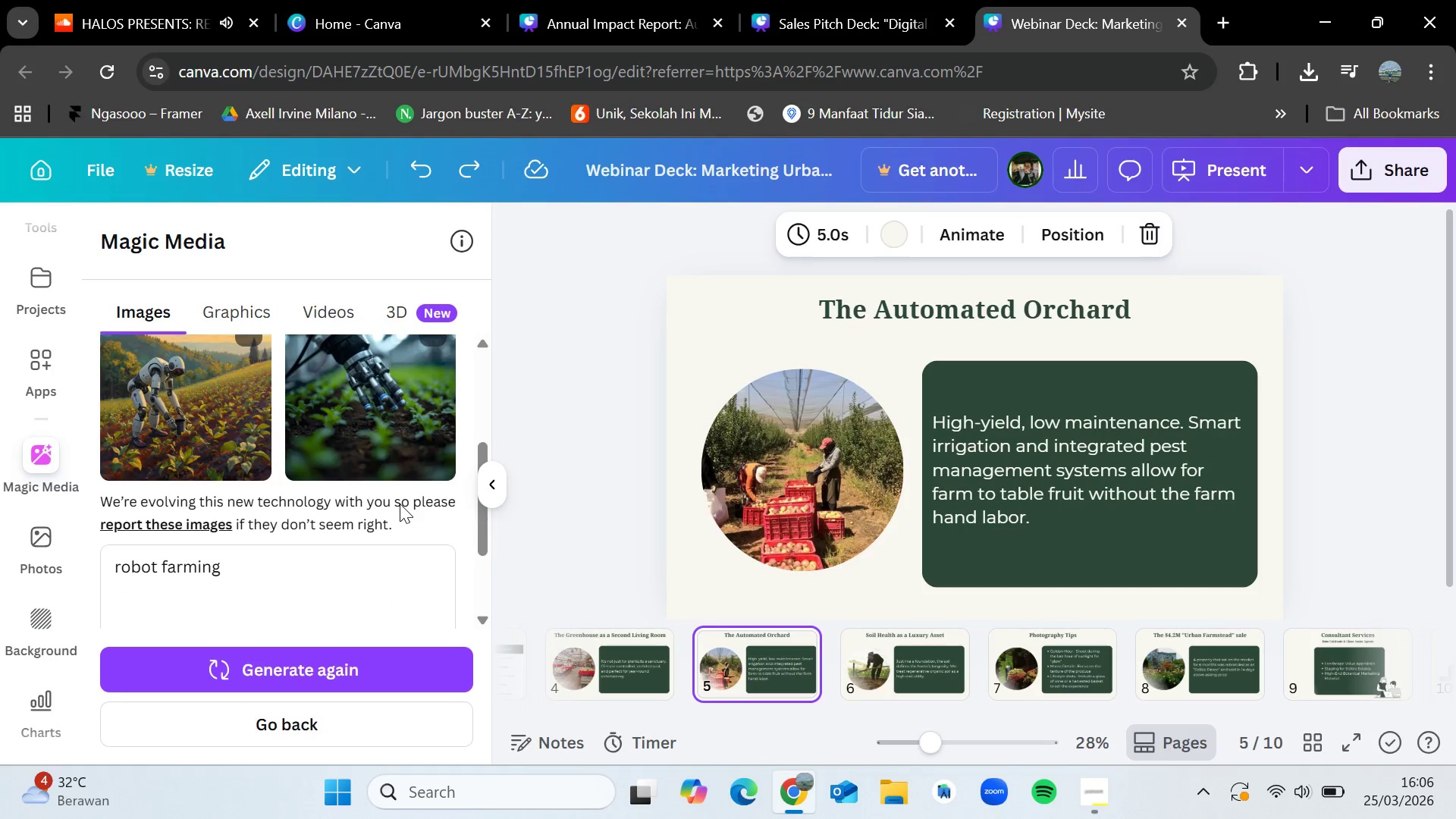 
scroll: coordinate [400, 504], scroll_direction: up, amount: 1.0
 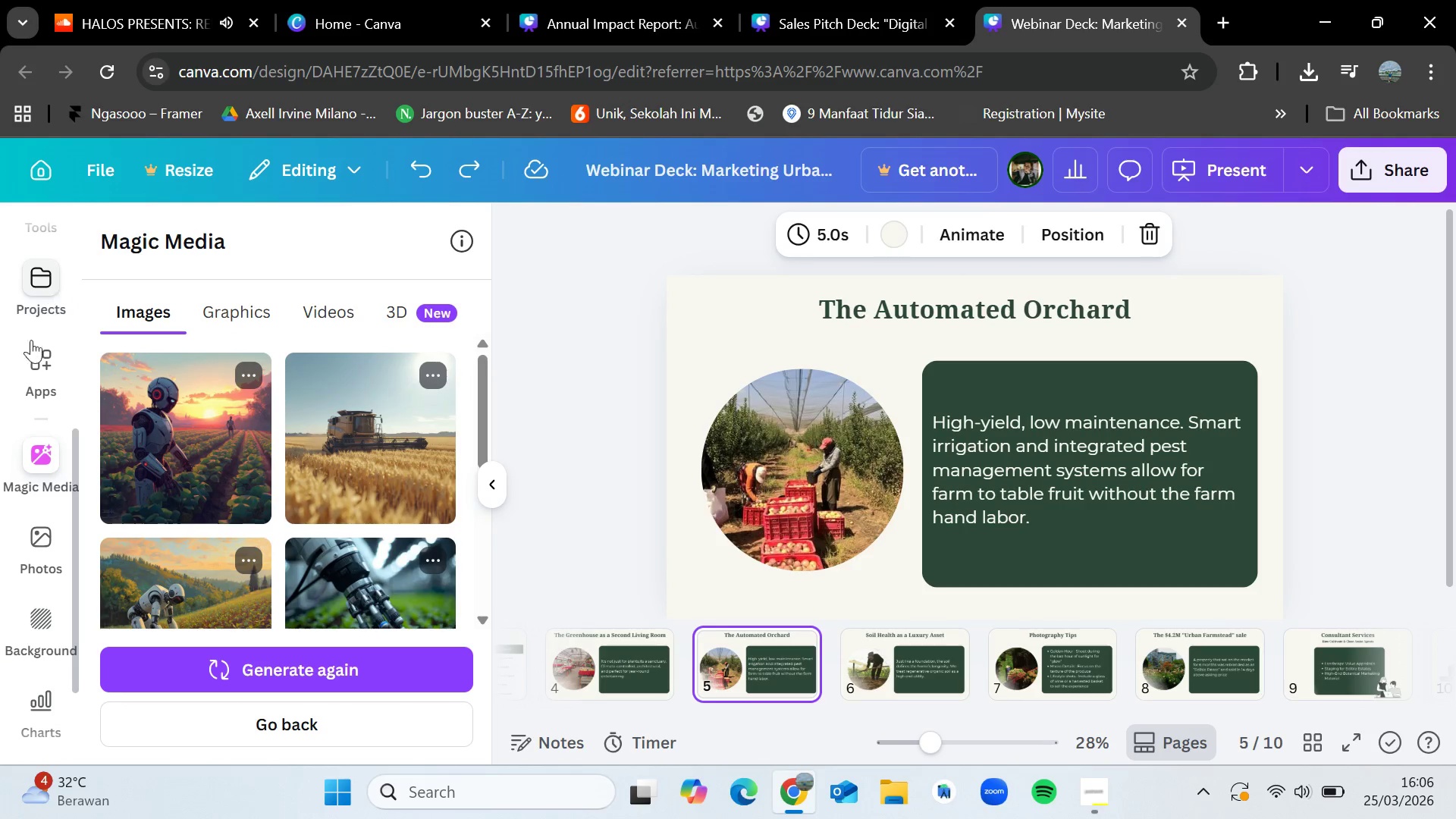 
left_click([51, 331])
 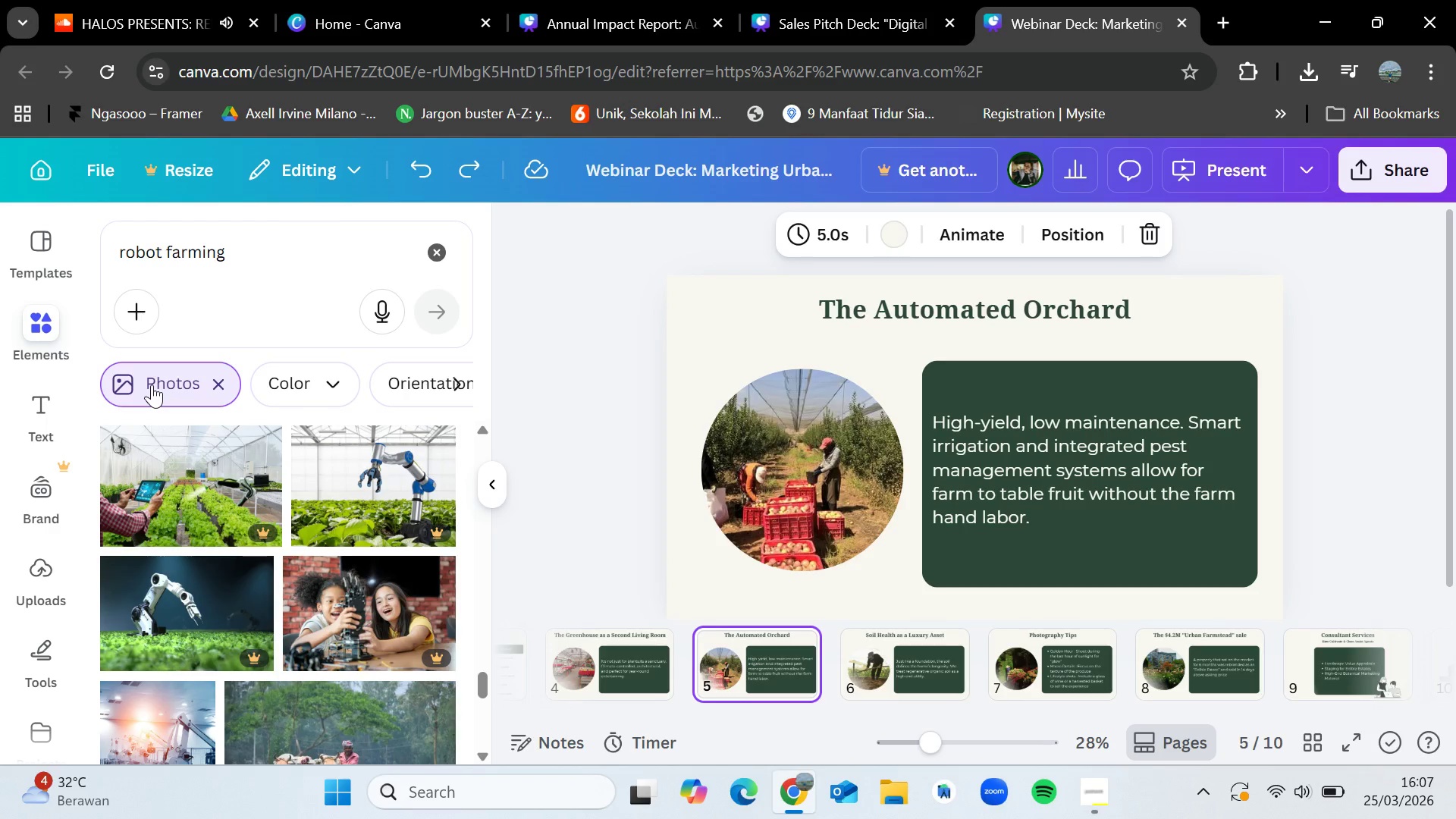 
scroll: coordinate [37, 388], scroll_direction: up, amount: 6.0
 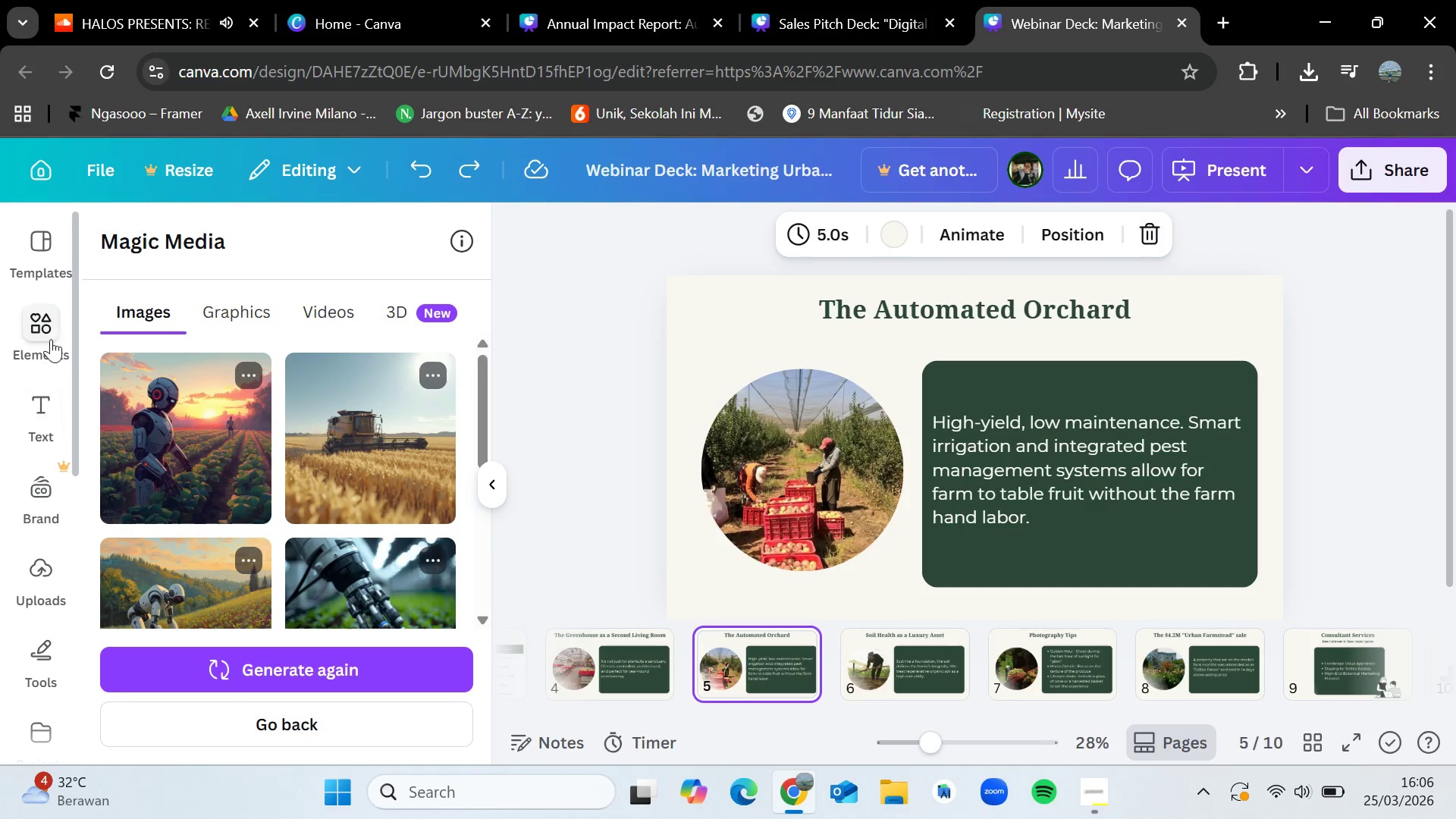 
wait(7.47)
 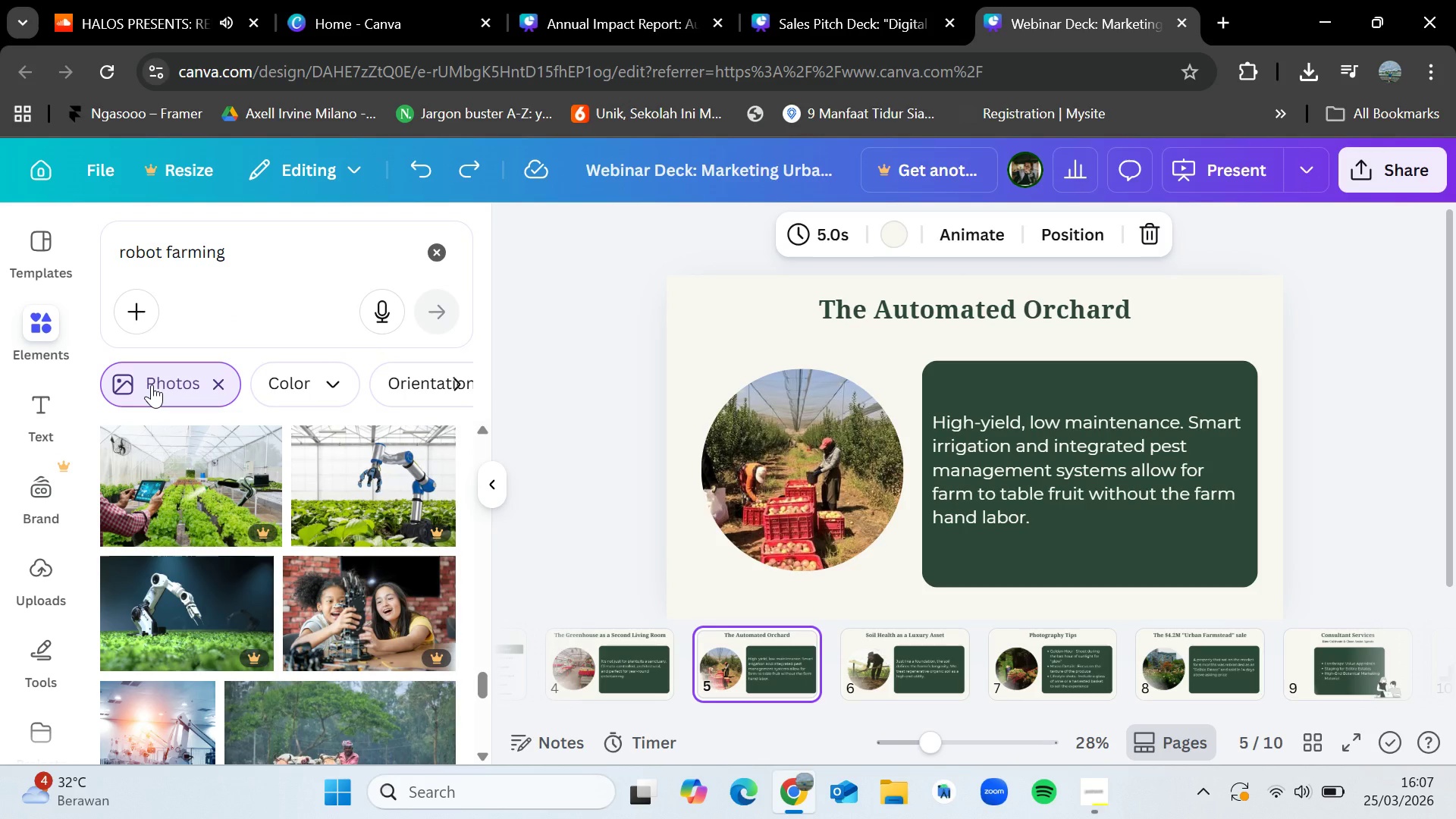 
scroll: coordinate [299, 619], scroll_direction: none, amount: 0.0
 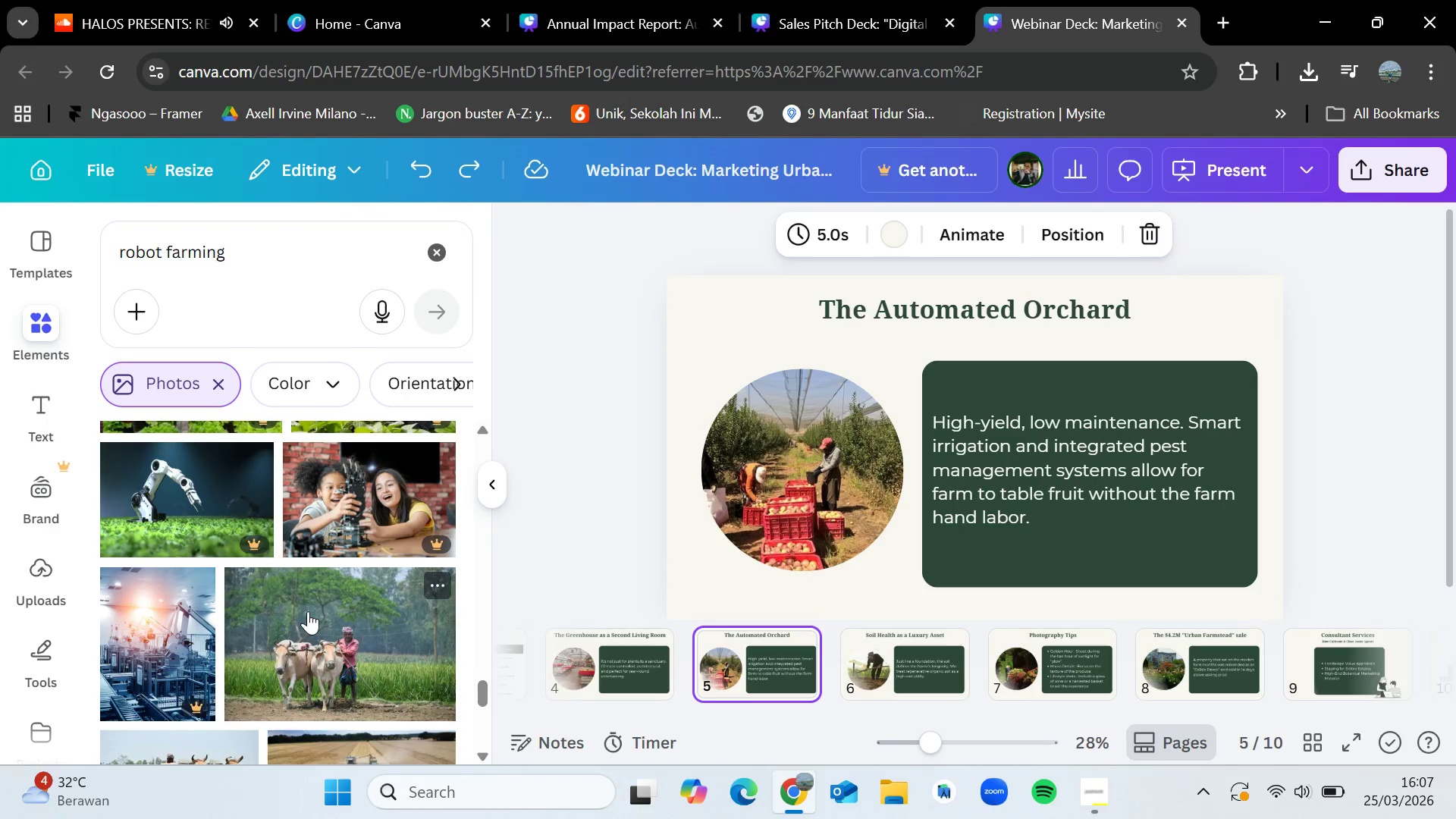 
scroll: coordinate [309, 610], scroll_direction: down, amount: 2.0
 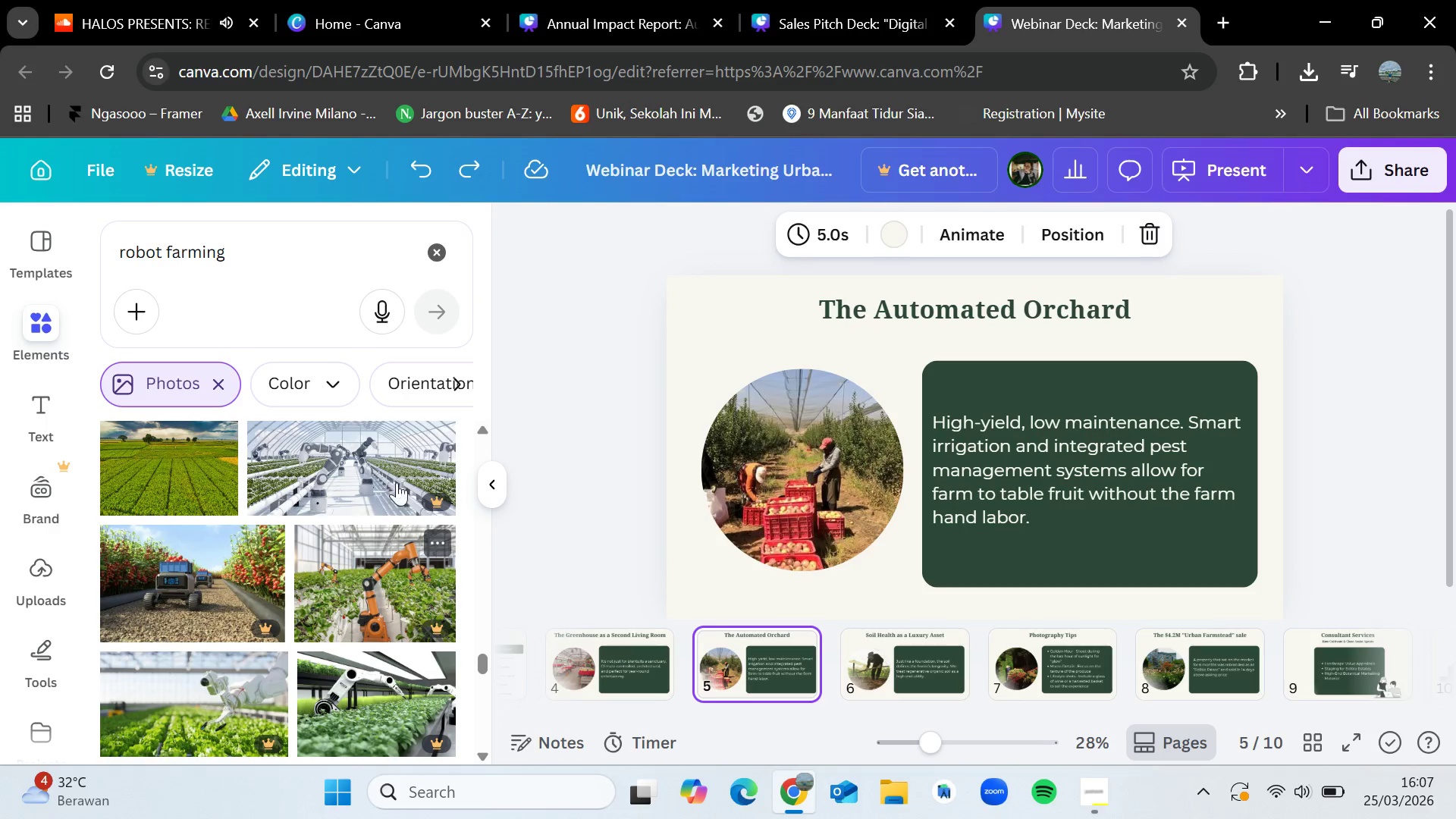 
left_click_drag(start_coordinate=[366, 446], to_coordinate=[350, 462])
 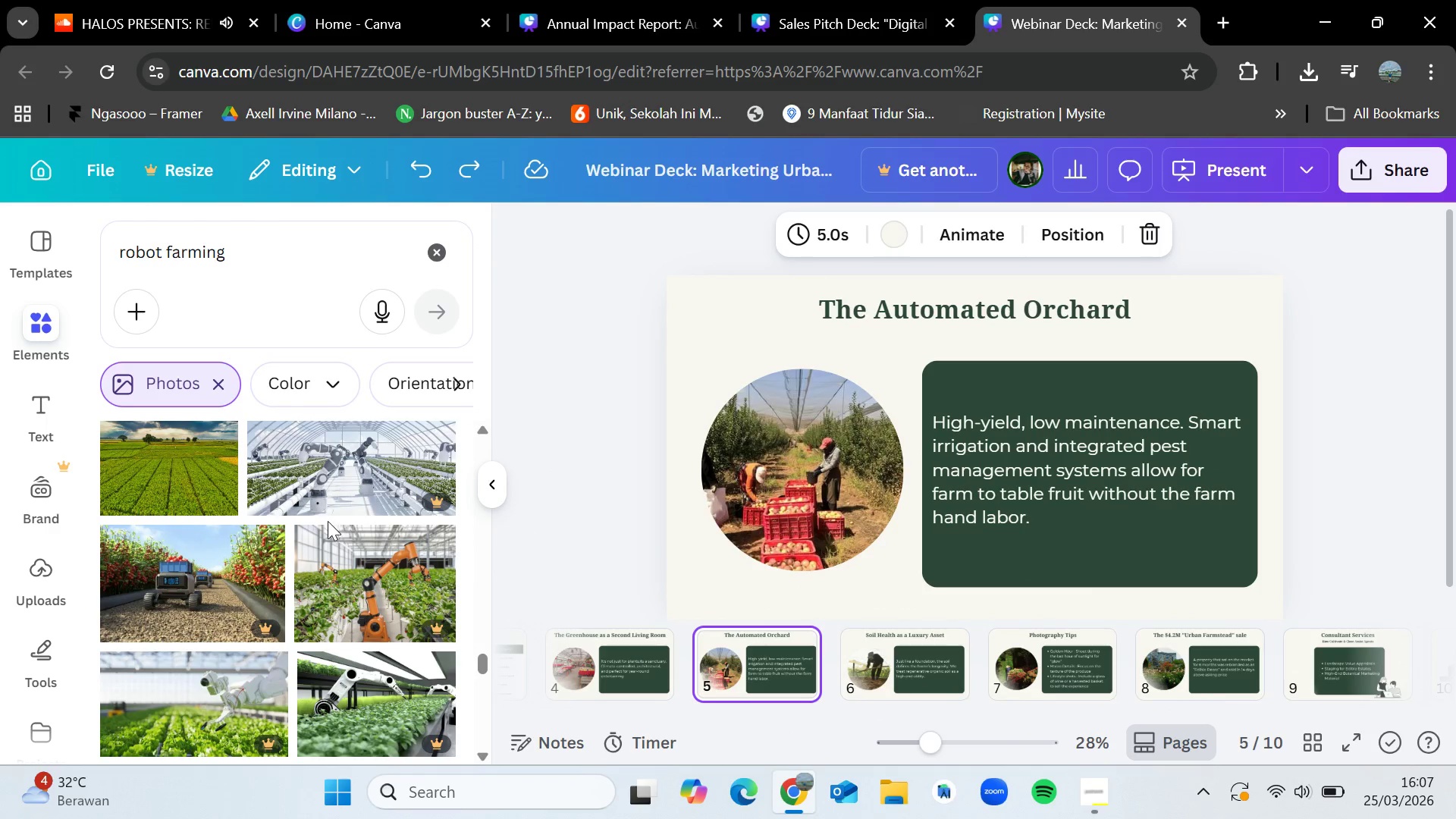 
wait(10.3)
 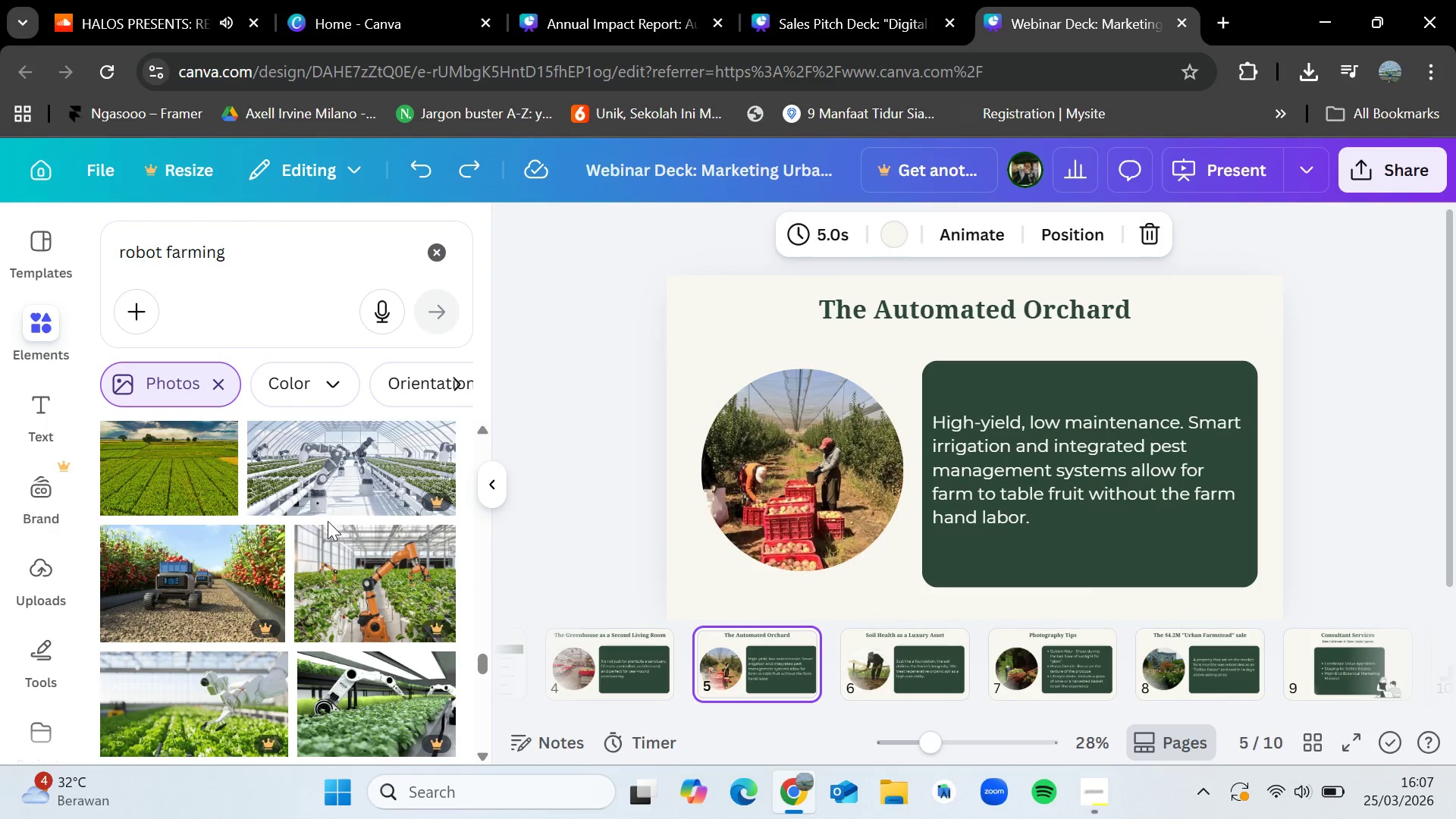 
scroll: coordinate [291, 554], scroll_direction: down, amount: 9.0
 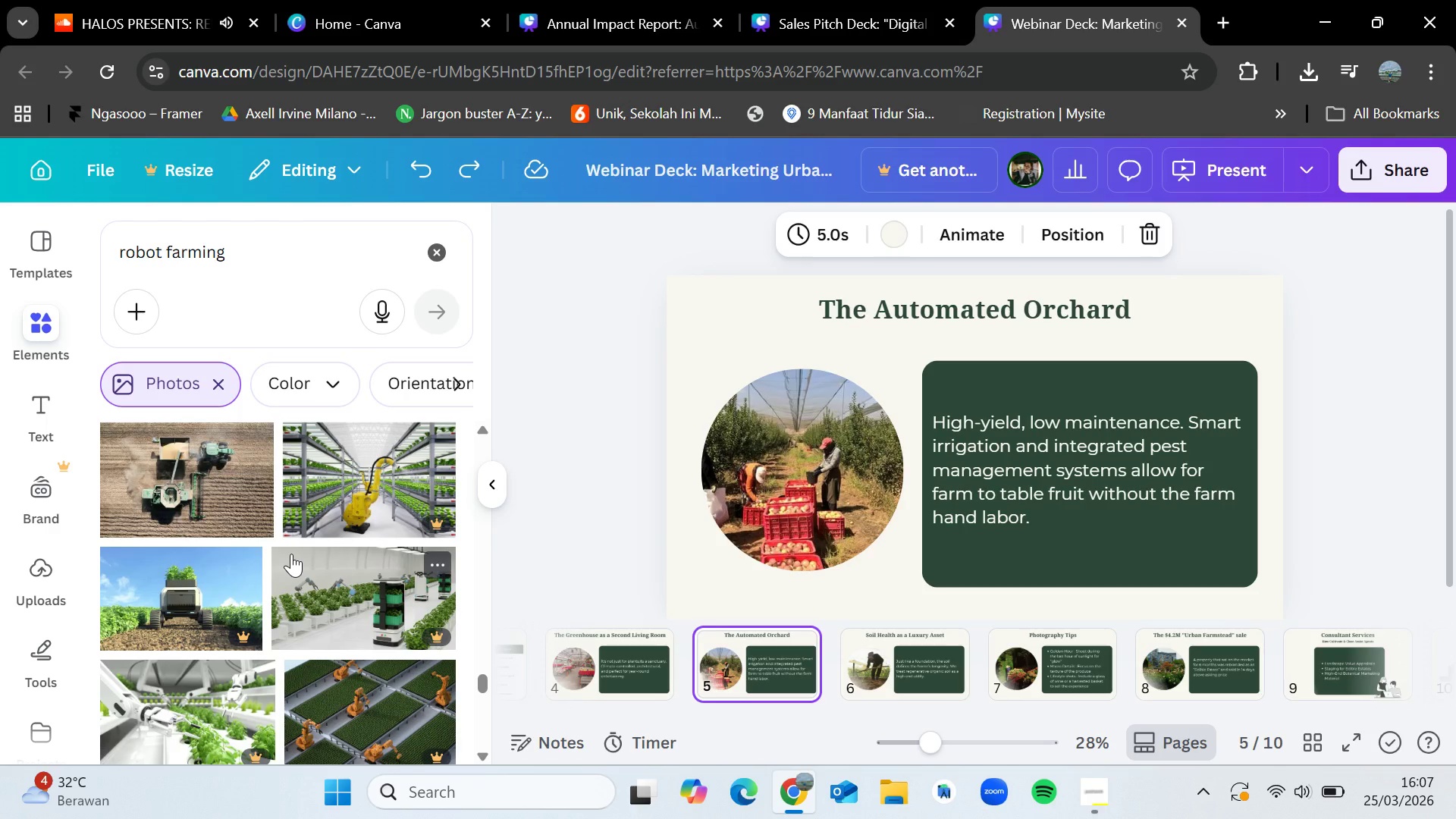 
scroll: coordinate [303, 529], scroll_direction: down, amount: 7.0
 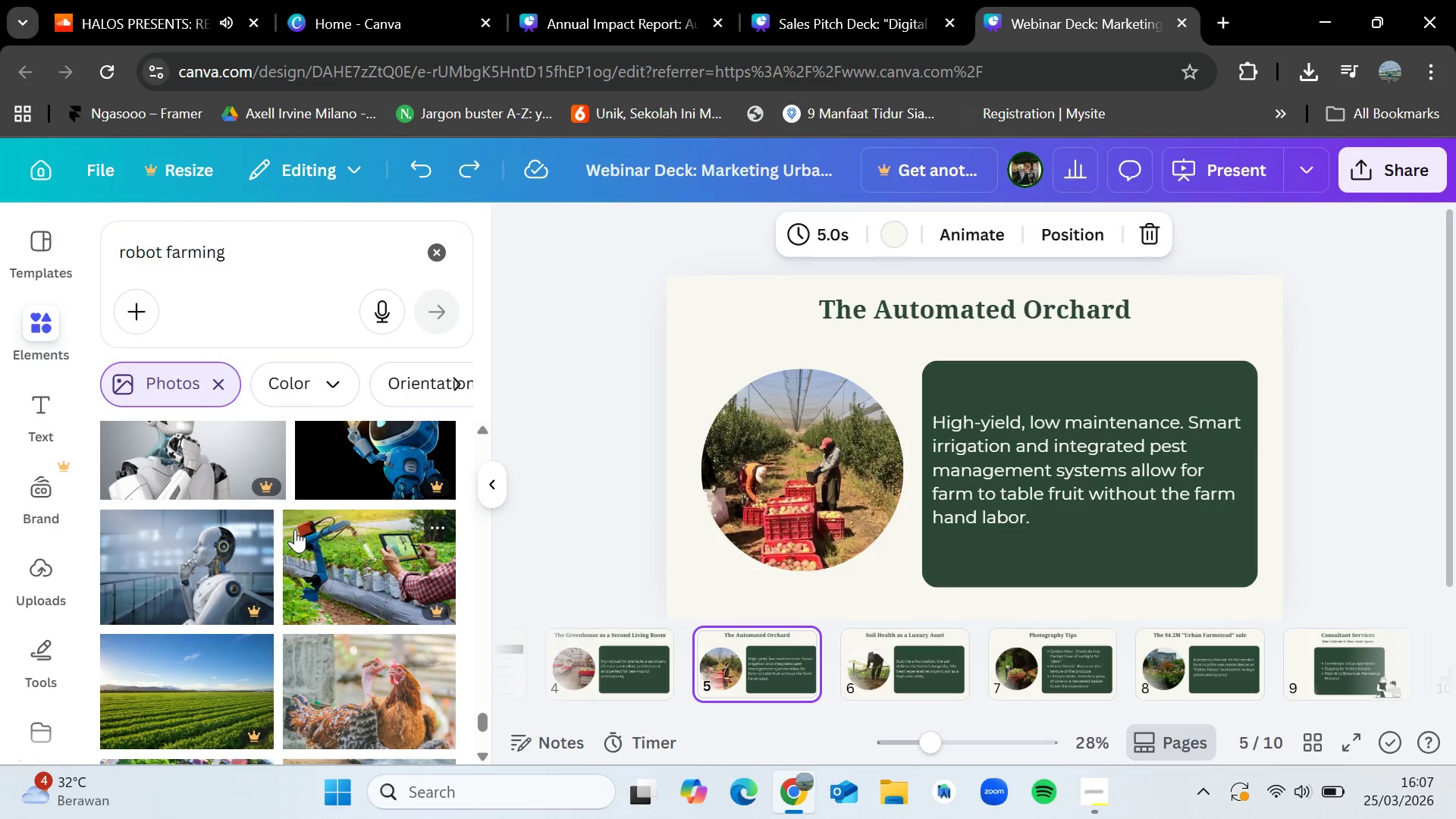 
scroll: coordinate [295, 529], scroll_direction: down, amount: 2.0
 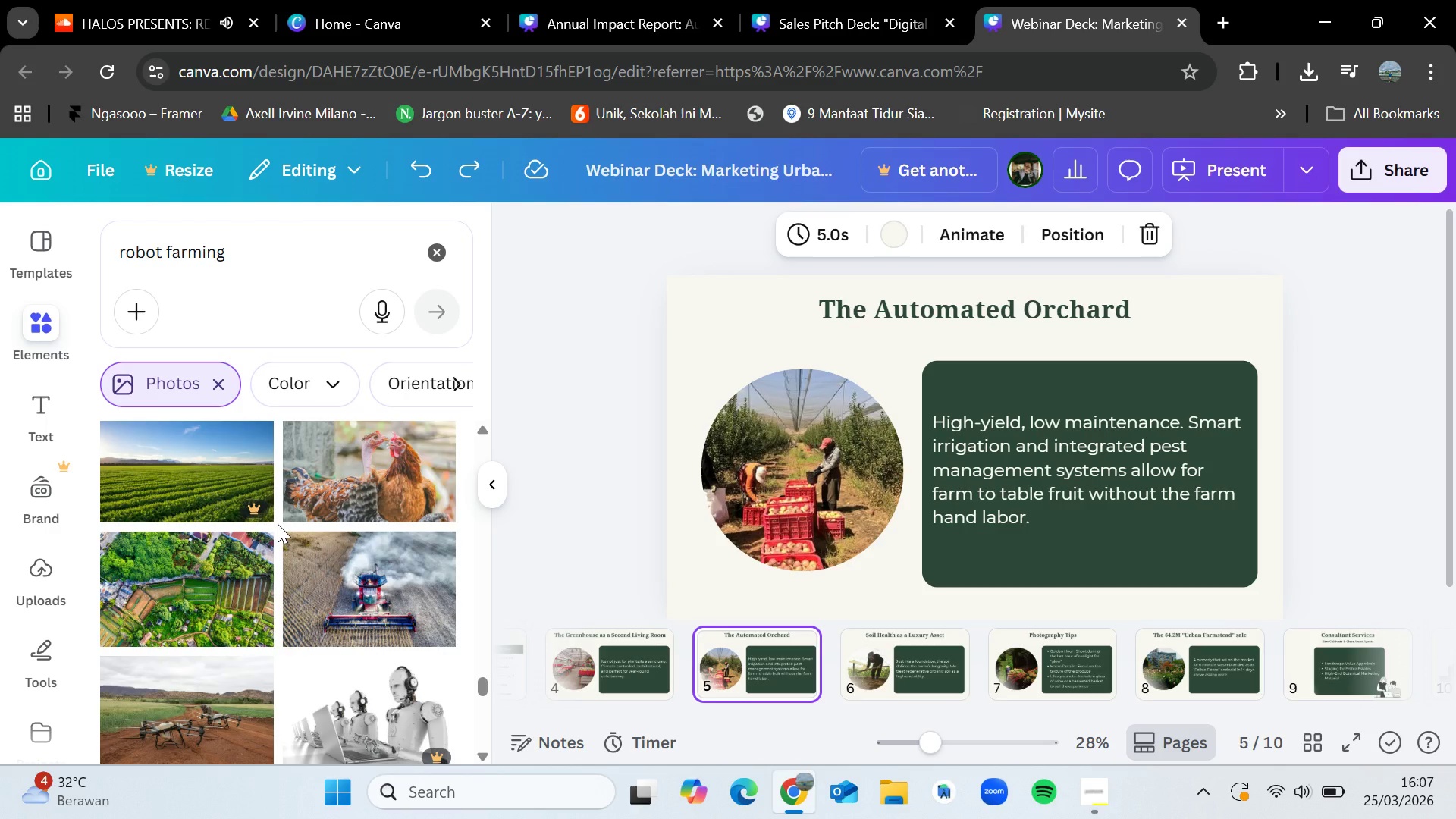 
wait(6.5)
 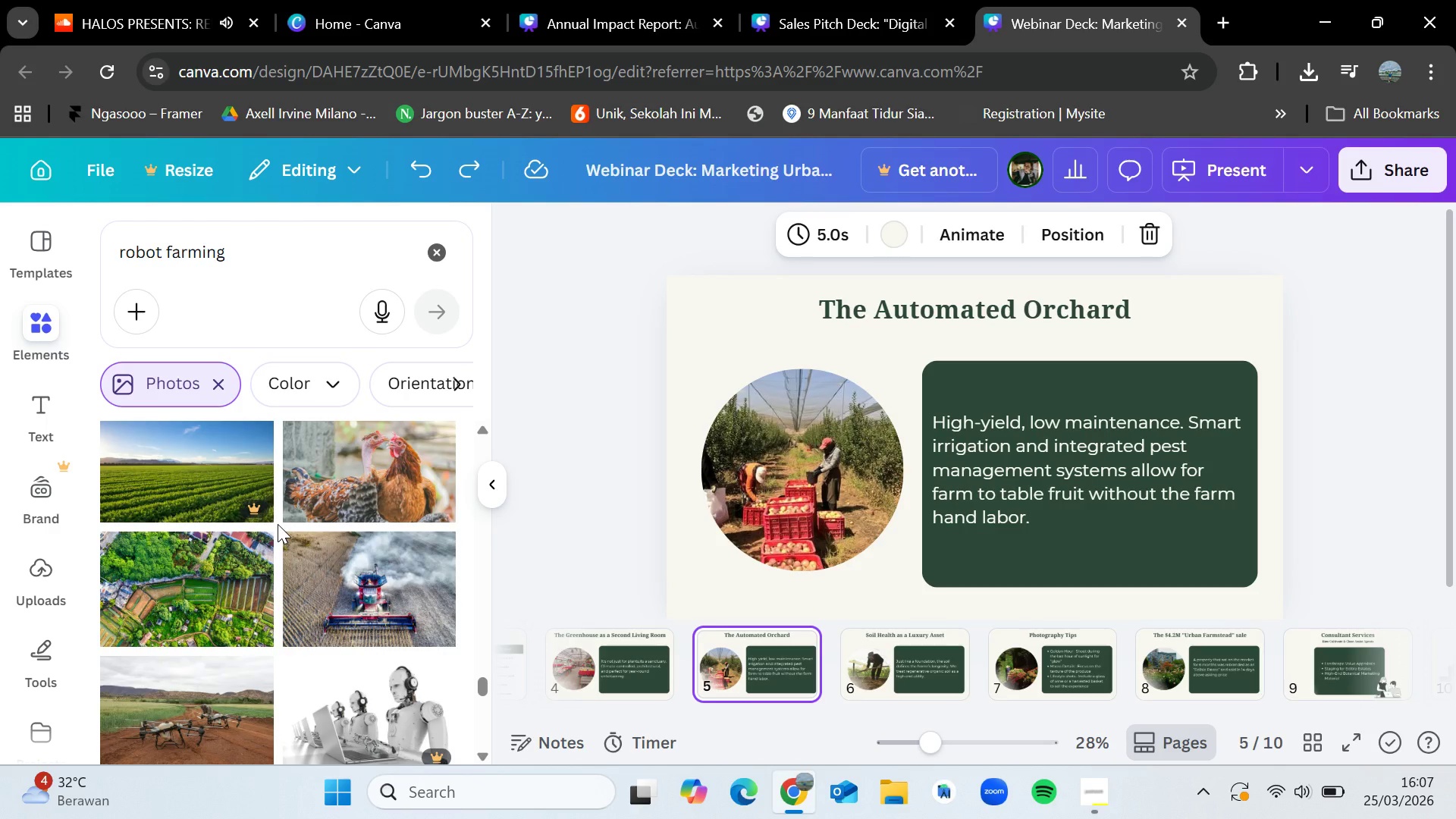 
scroll: coordinate [279, 498], scroll_direction: down, amount: 2.0
 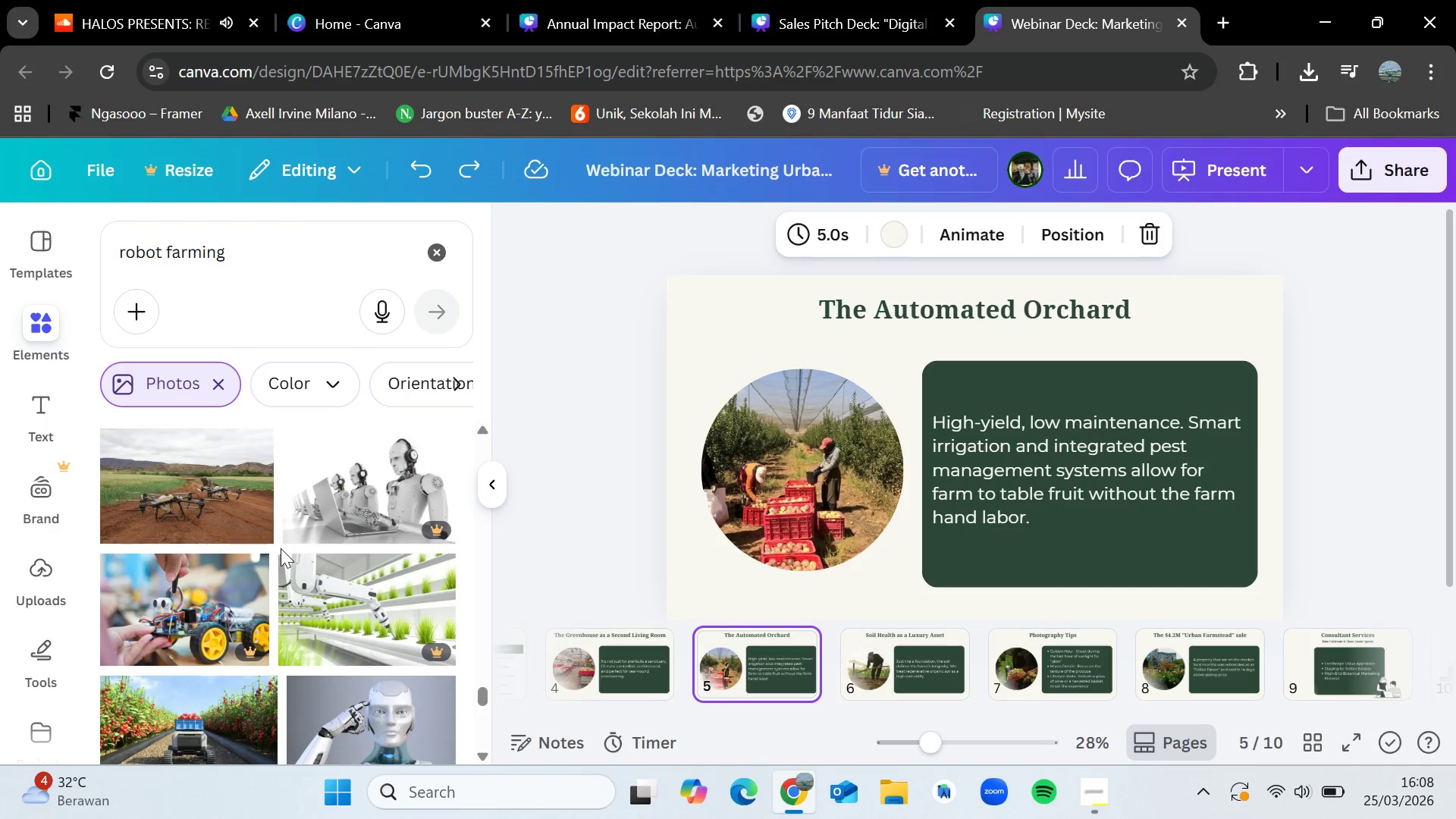 
wait(6.97)
 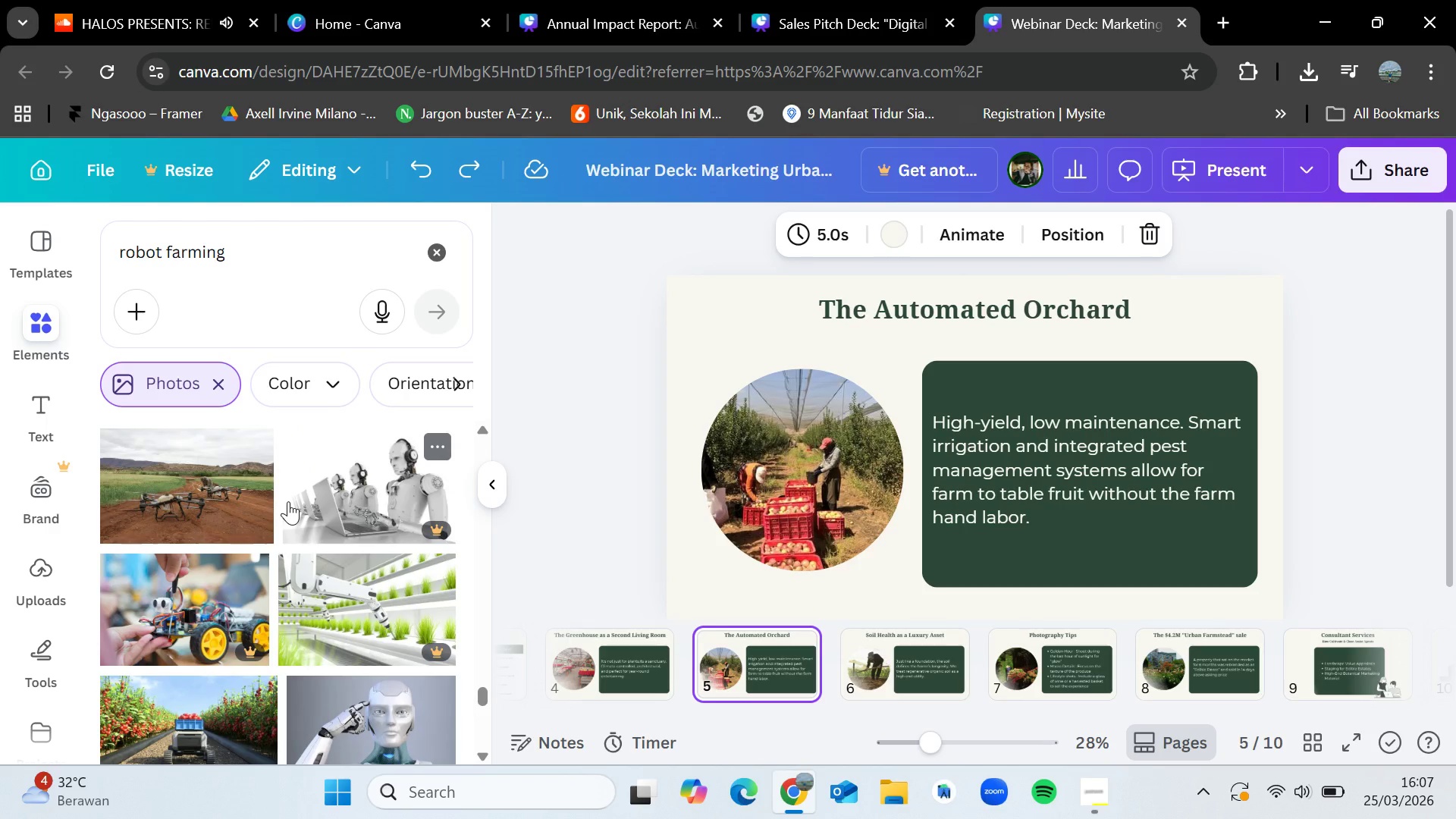 
scroll: coordinate [259, 623], scroll_direction: down, amount: 9.0
 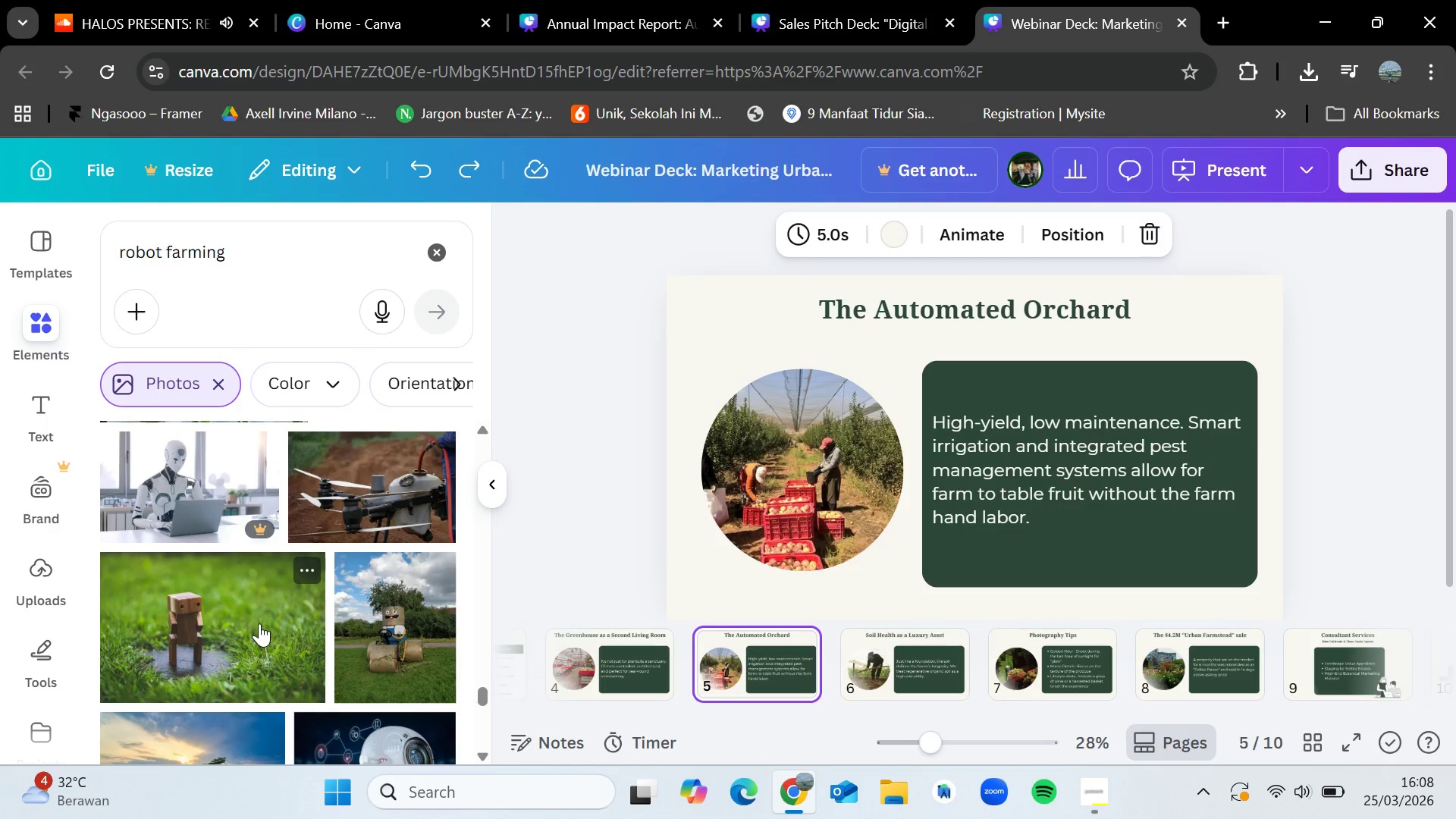 
scroll: coordinate [261, 639], scroll_direction: down, amount: 7.0
 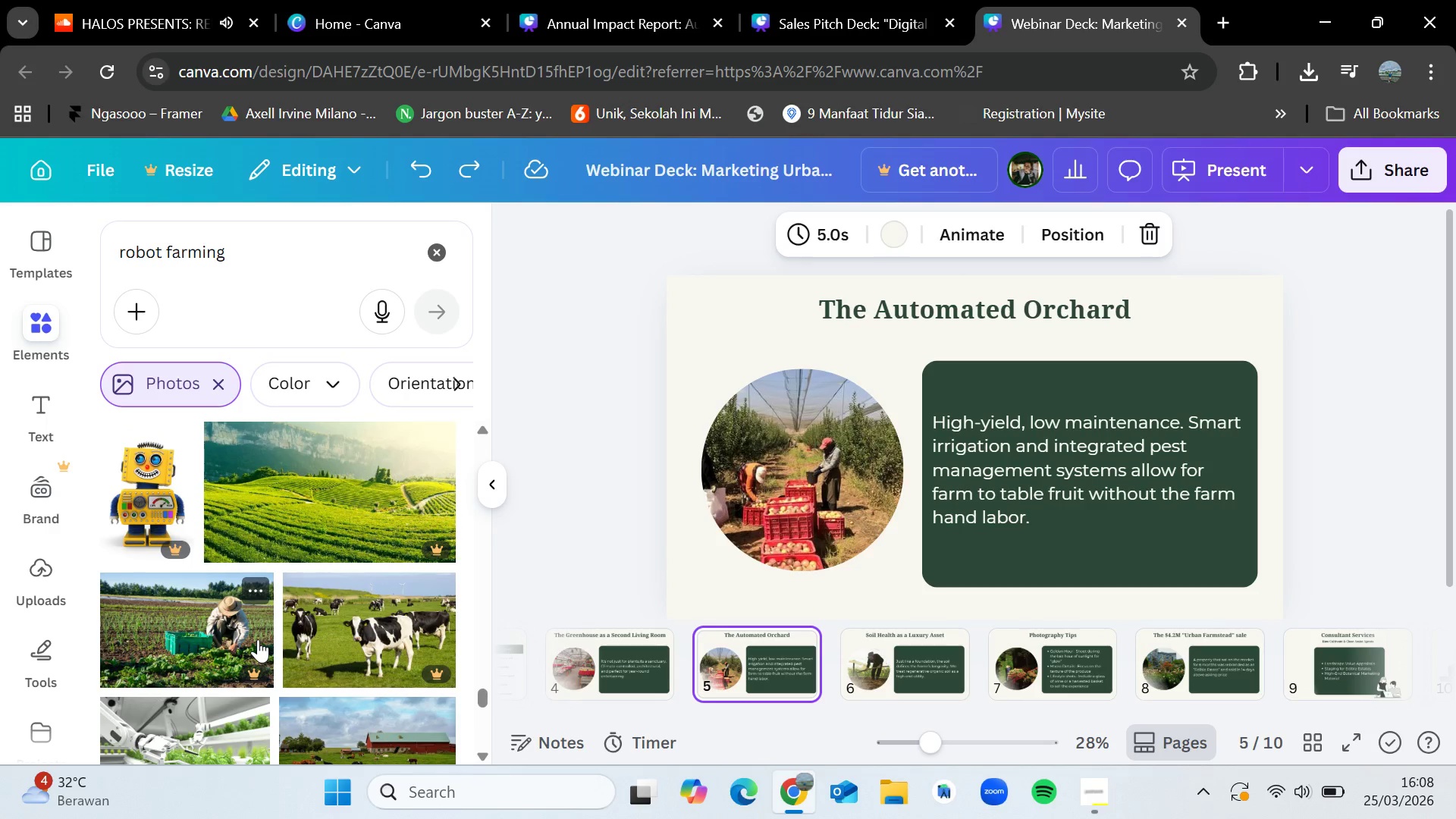 
wait(7.8)
 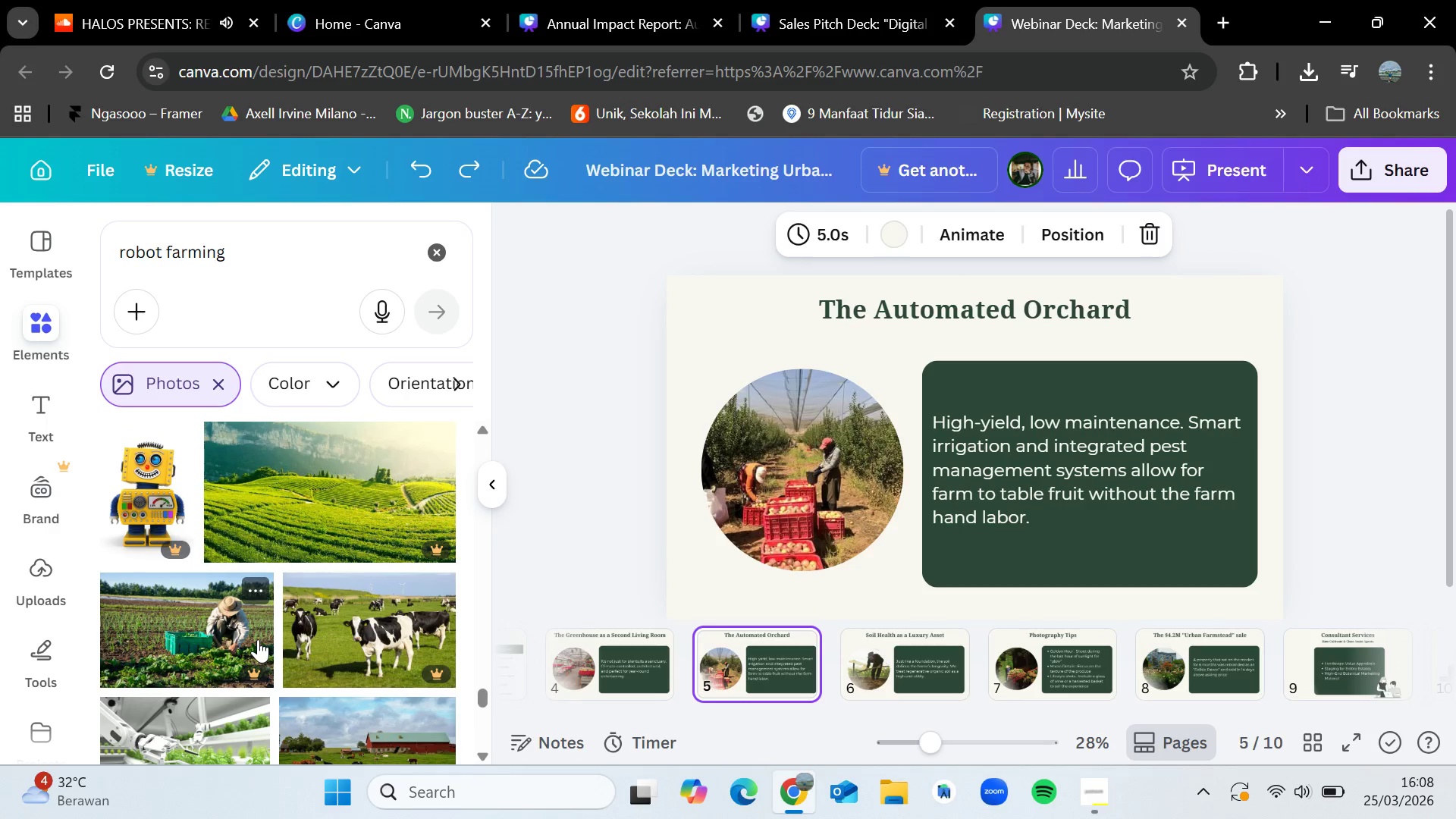 
scroll: coordinate [329, 623], scroll_direction: down, amount: 6.0
 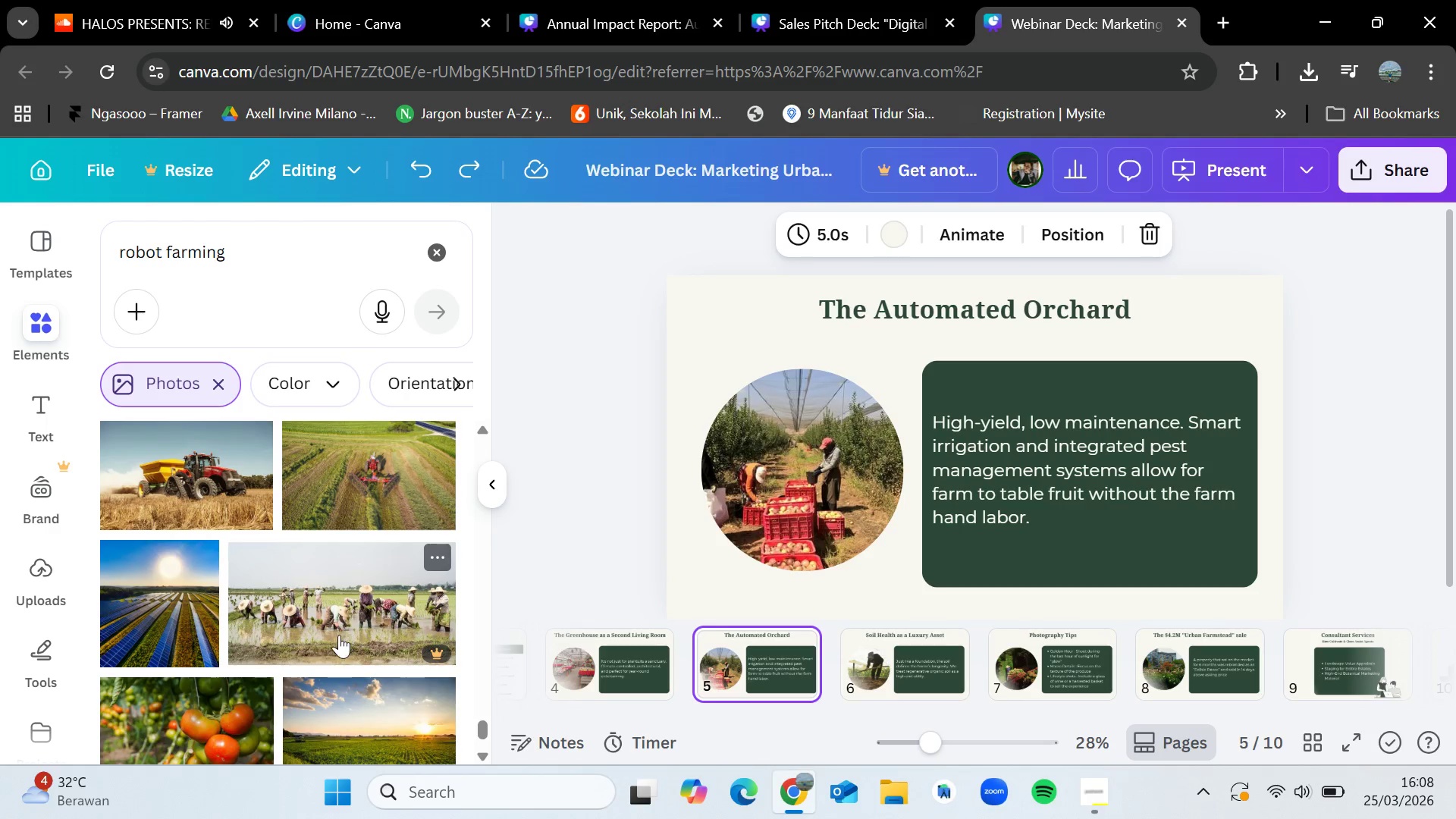 
scroll: coordinate [265, 529], scroll_direction: down, amount: 9.0
 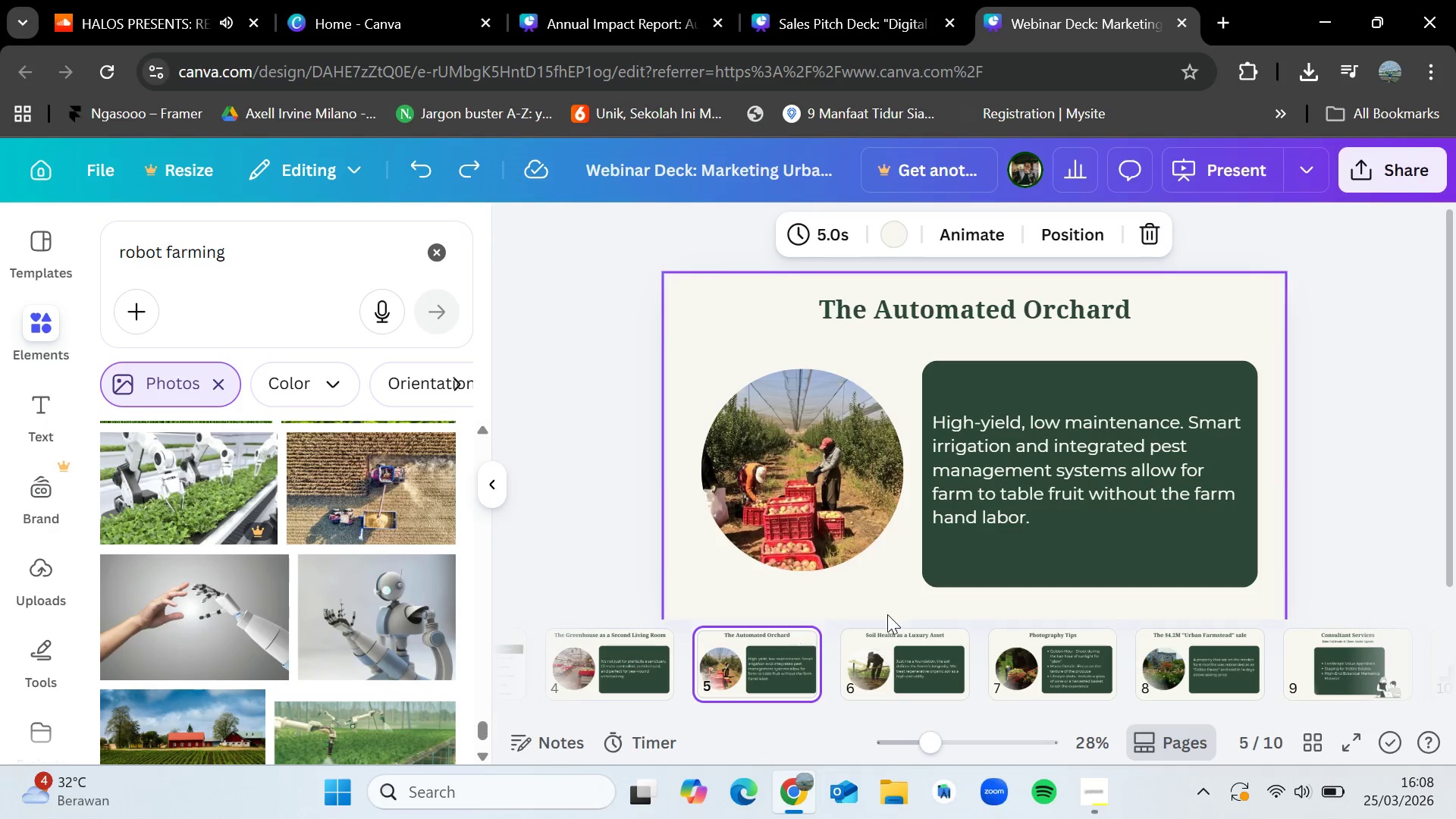 
left_click([895, 651])
 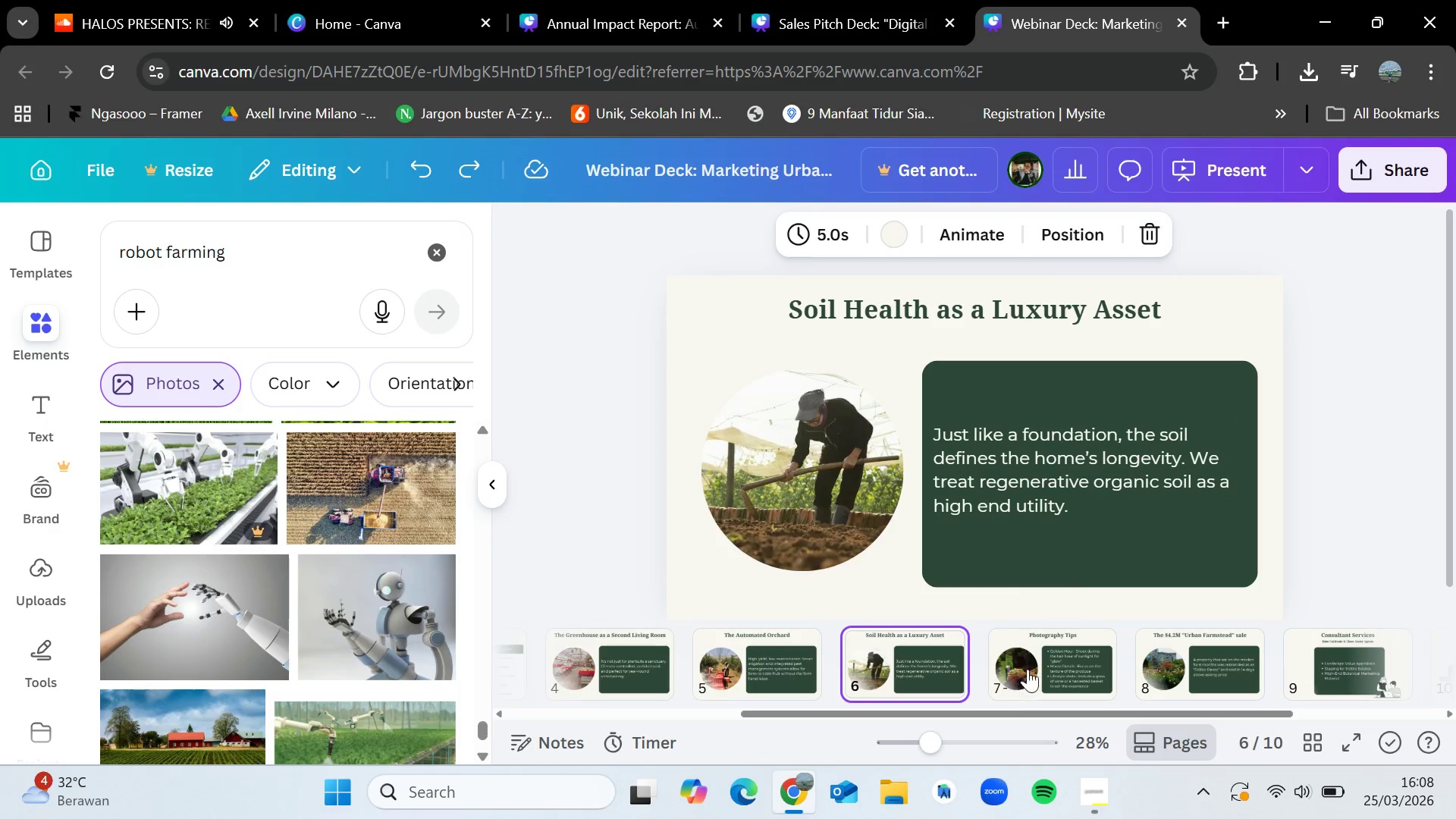 
left_click([1037, 663])
 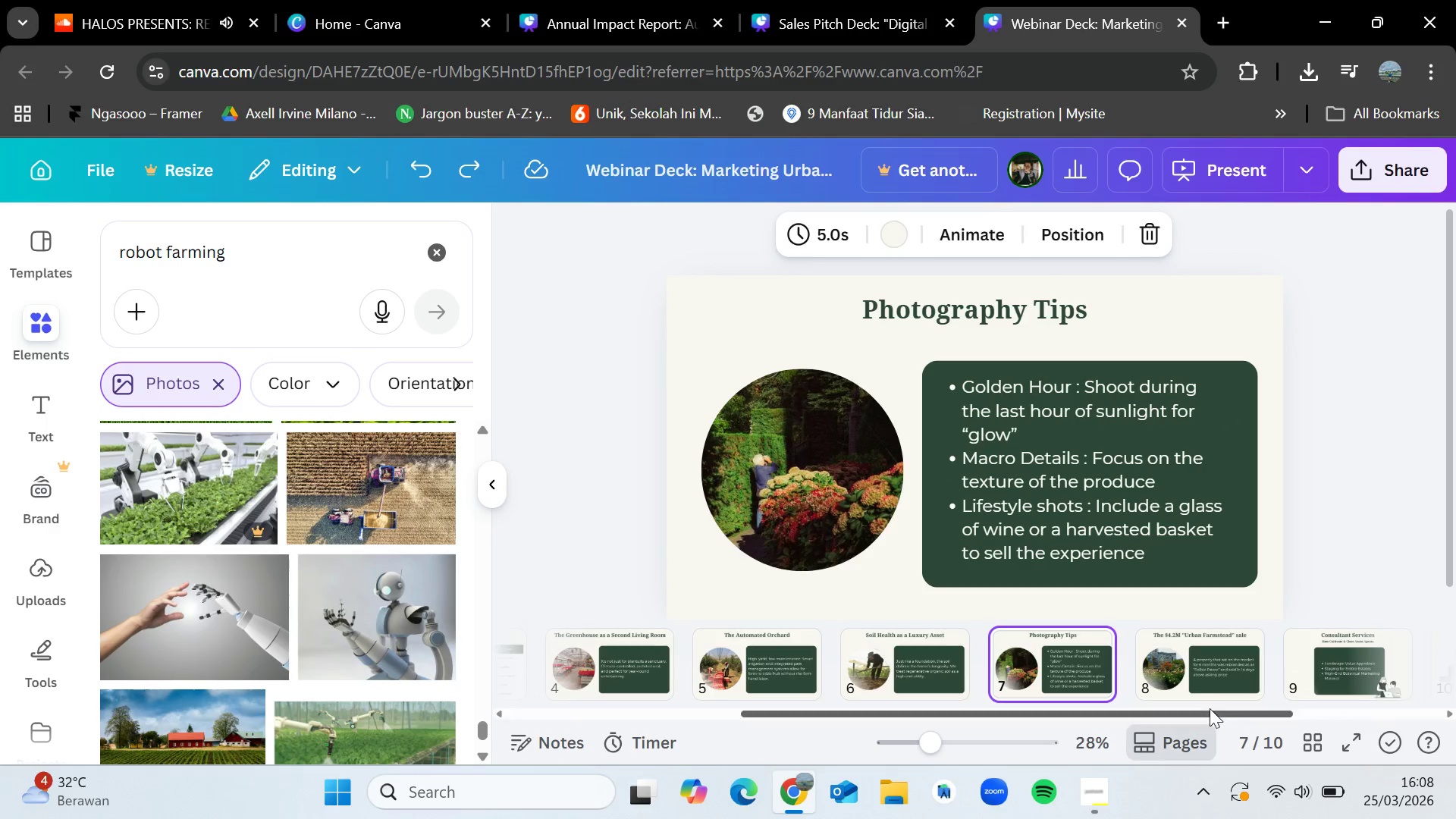 
left_click([1192, 665])
 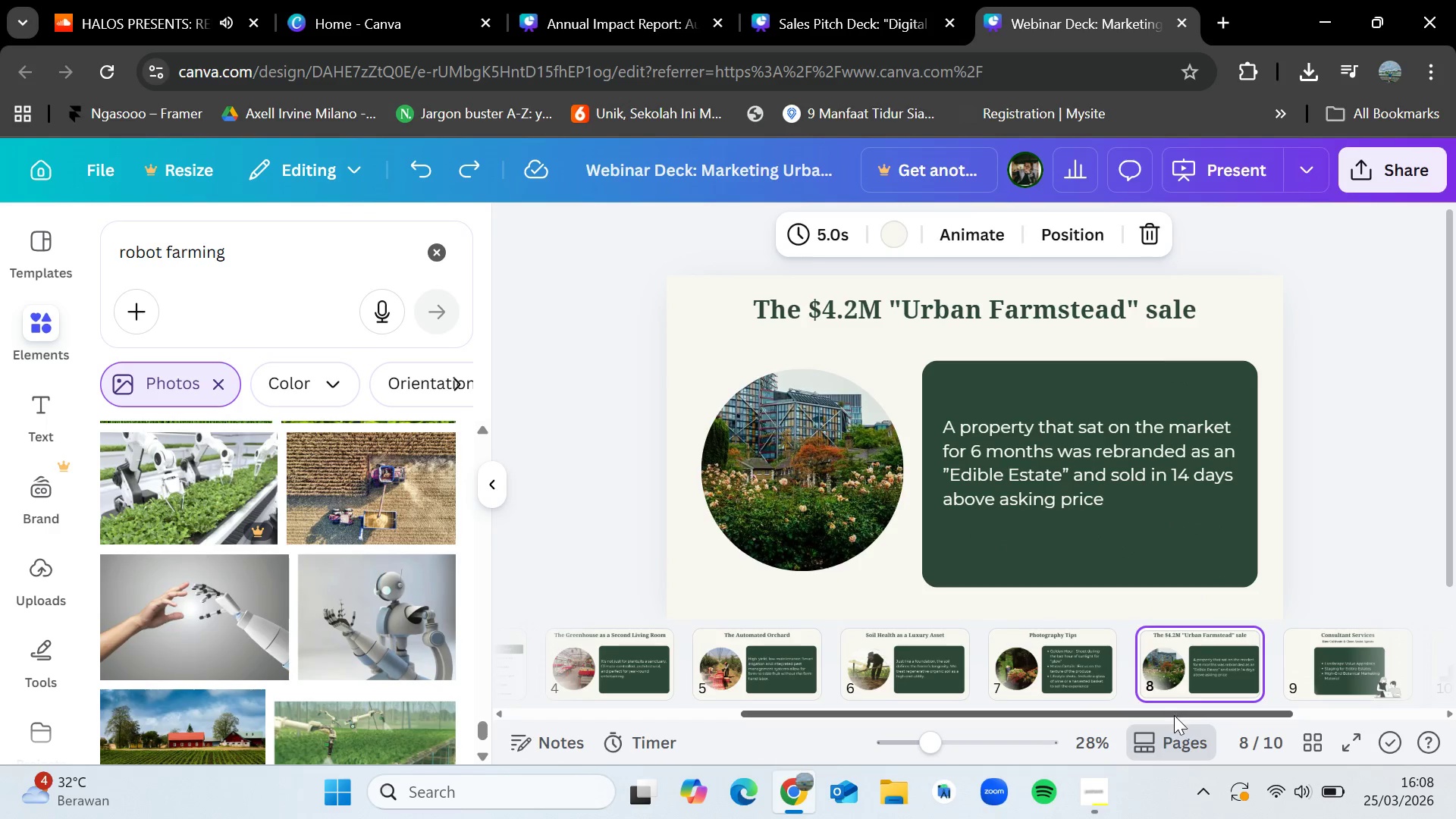 
left_click_drag(start_coordinate=[1174, 717], to_coordinate=[1404, 726])
 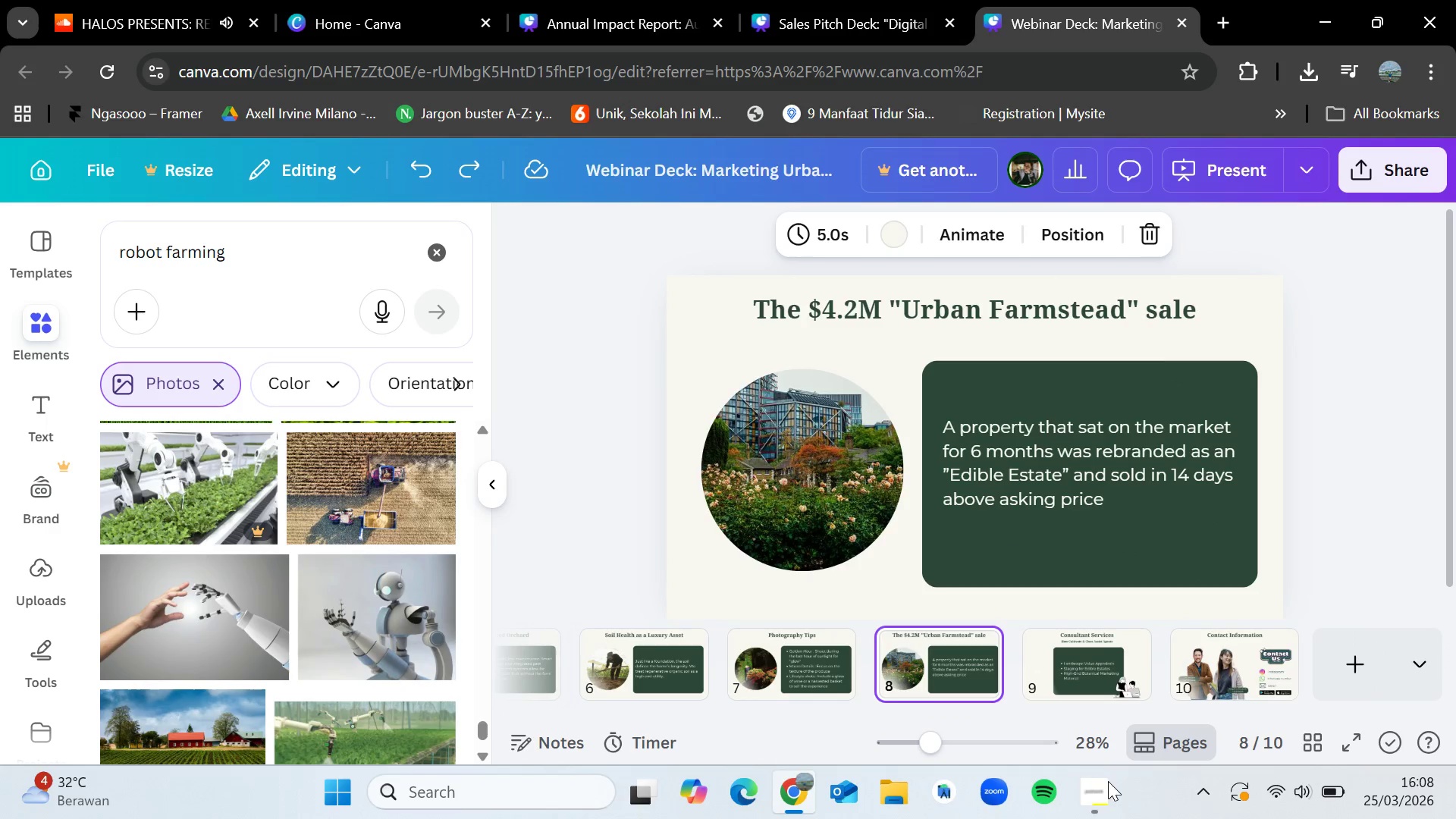 
left_click([1097, 781])